 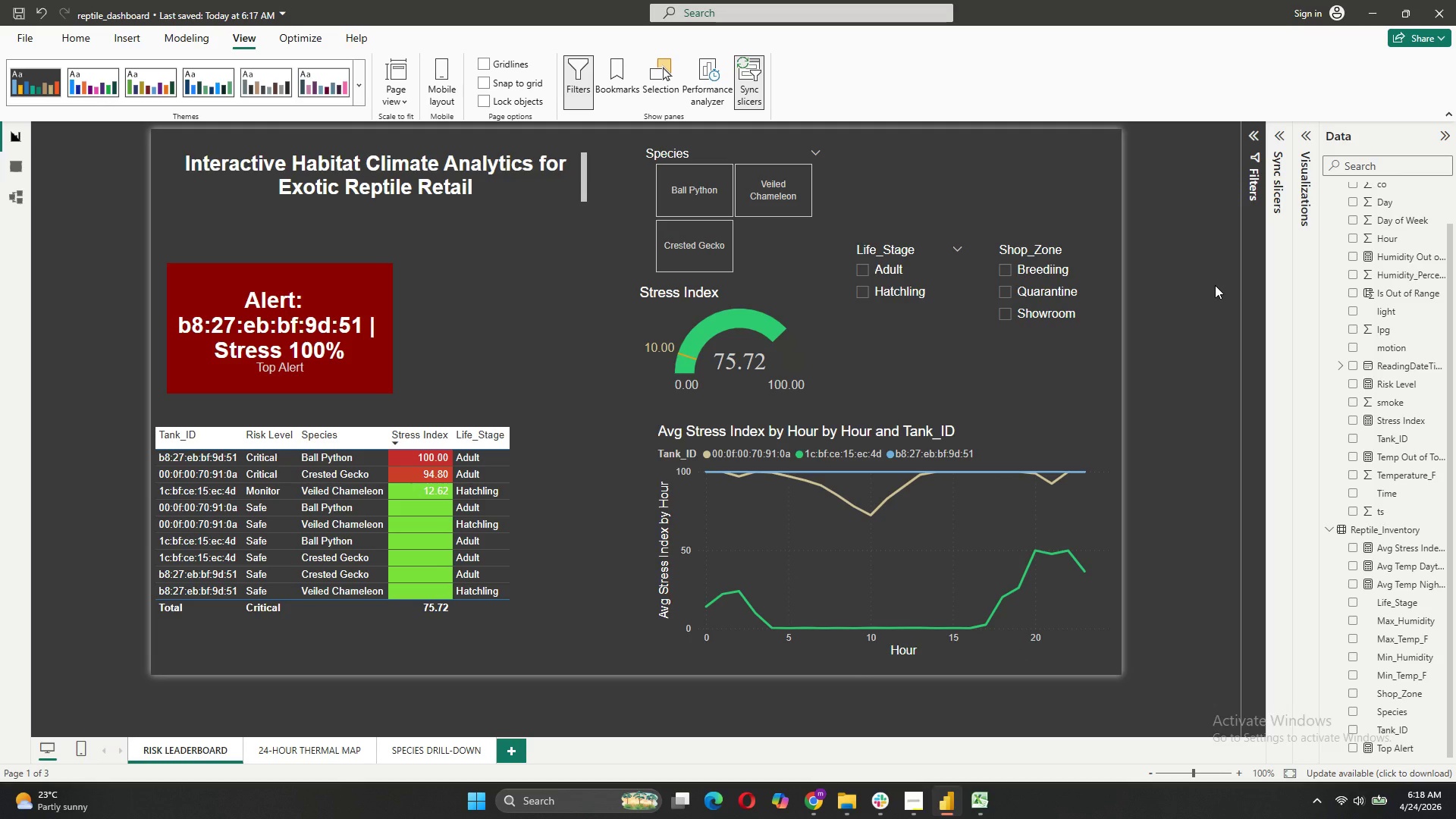 
key(Meta+Shift+R)
 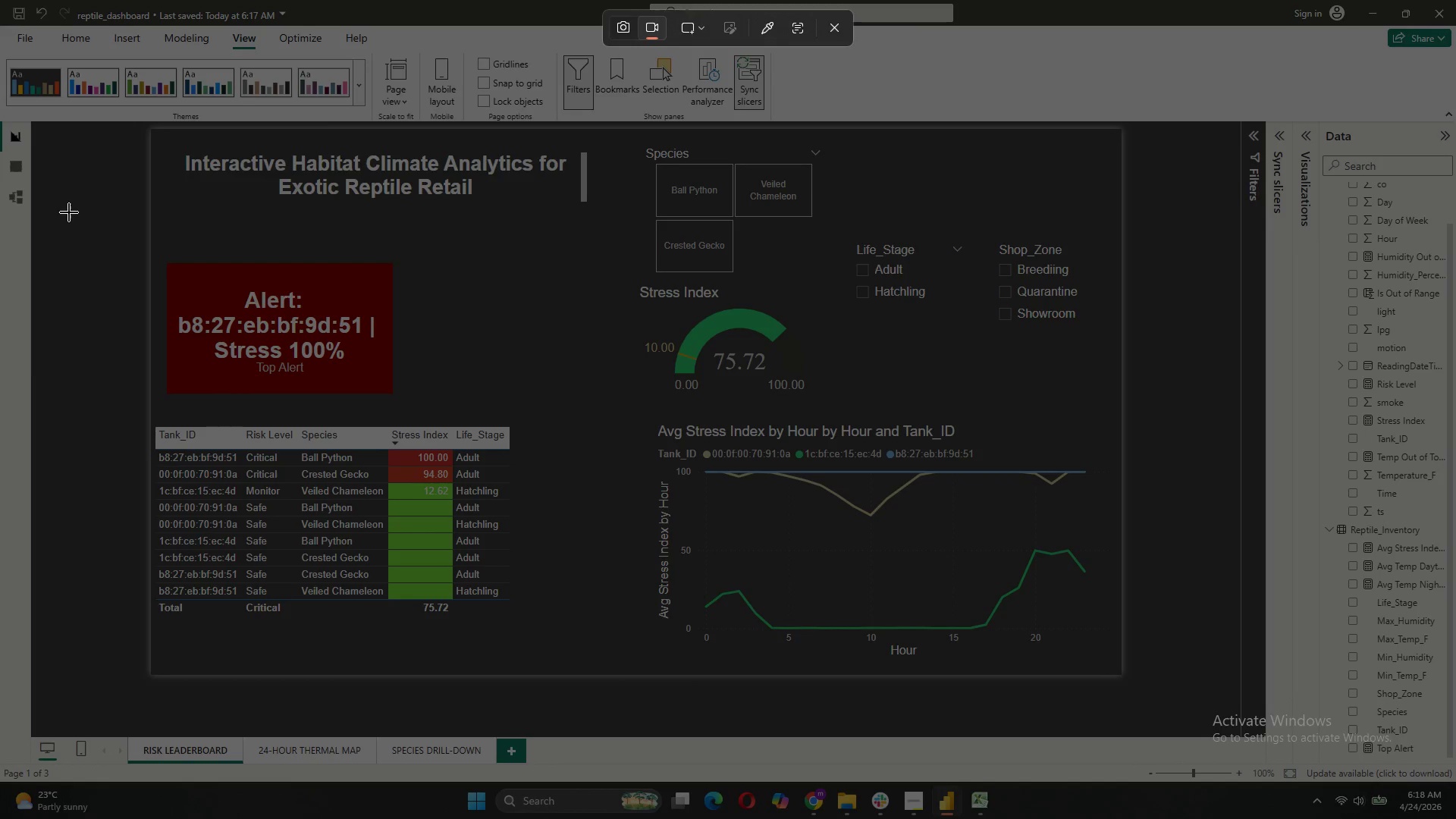 
left_click_drag(start_coordinate=[30, 124], to_coordinate=[1268, 761])
 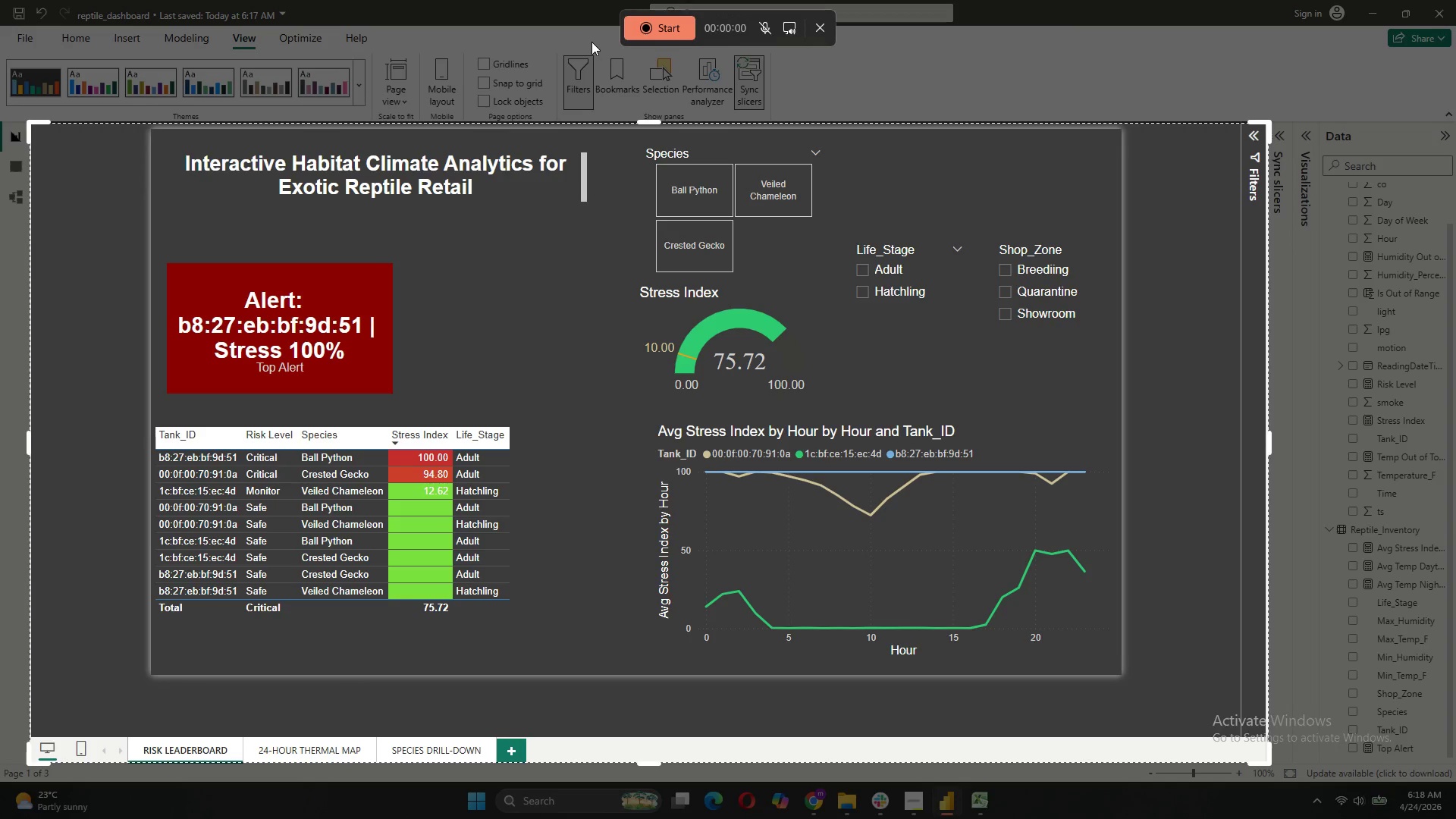 
hold_key(key=Unknown, duration=0.69)
 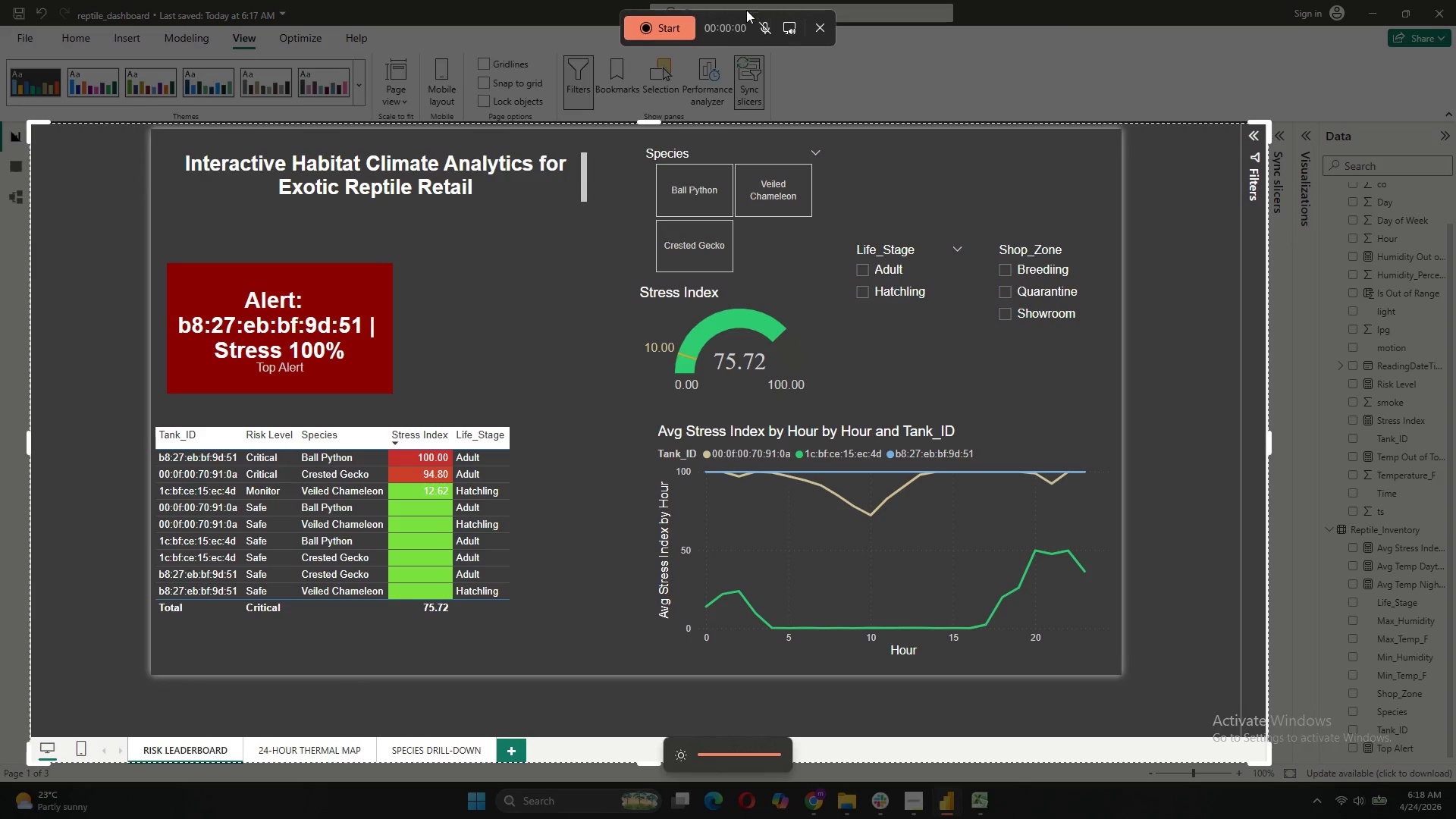 
left_click([673, 21])
 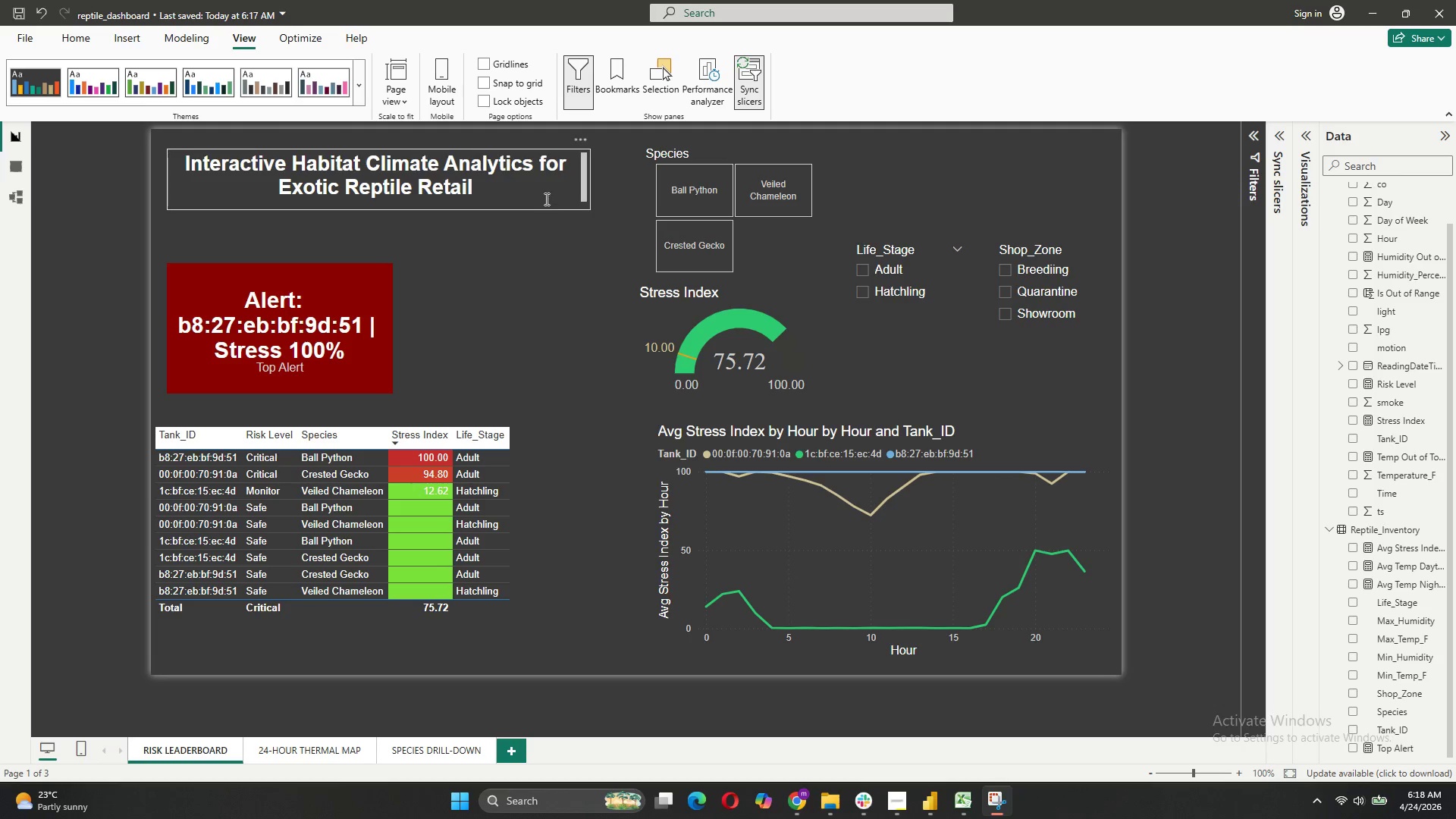 
wait(5.59)
 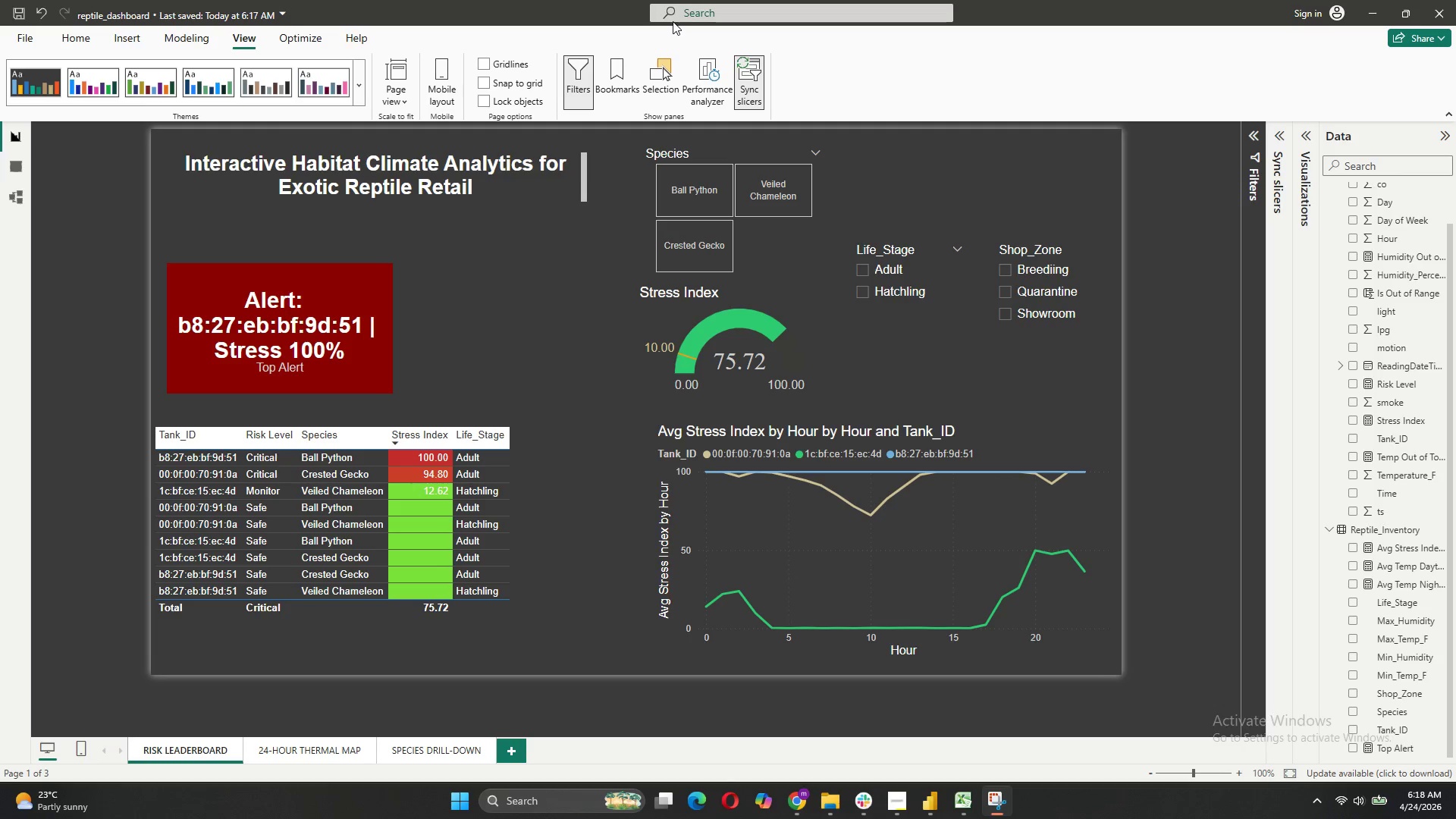 
left_click([674, 185])
 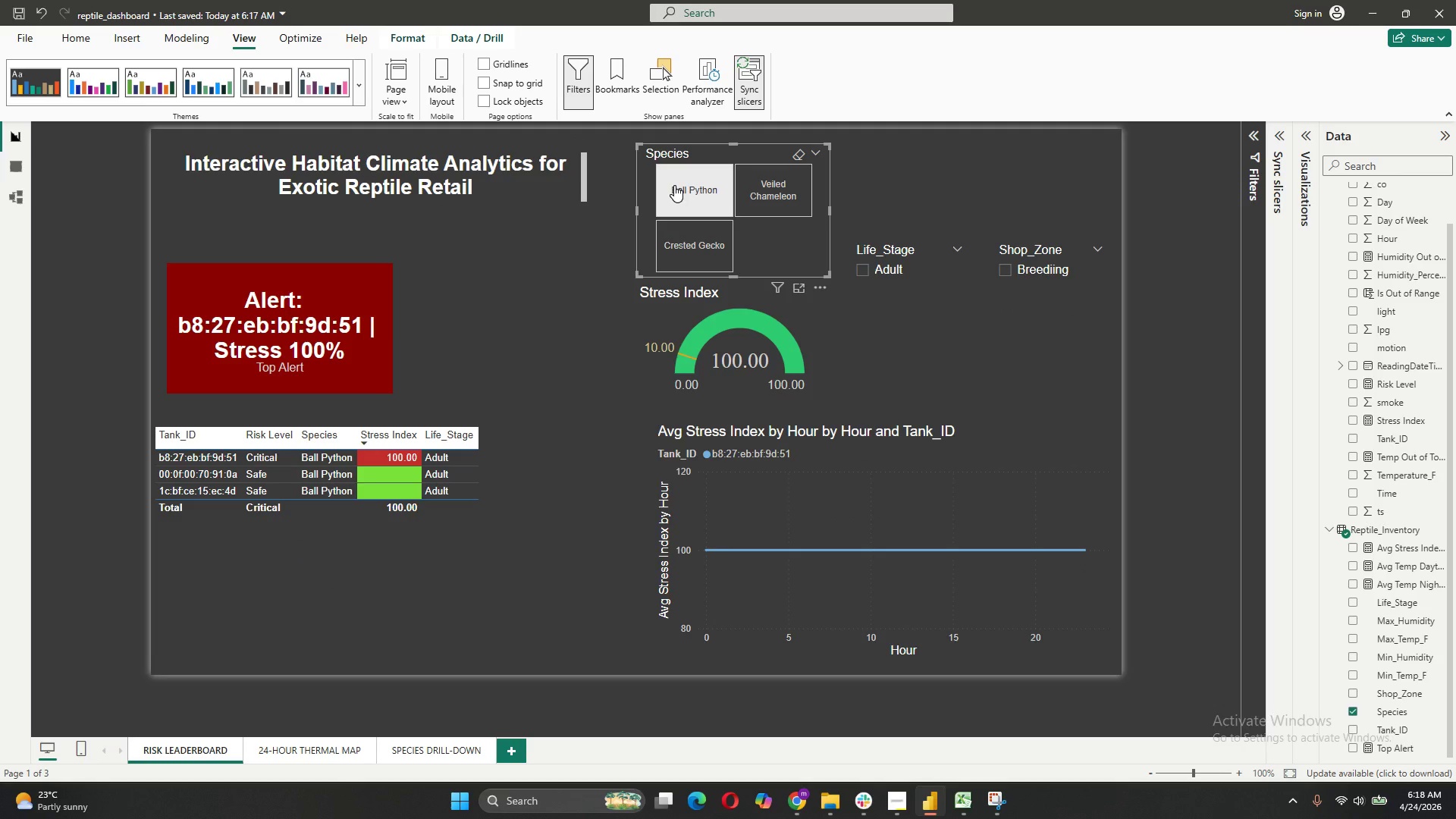 
left_click([674, 185])
 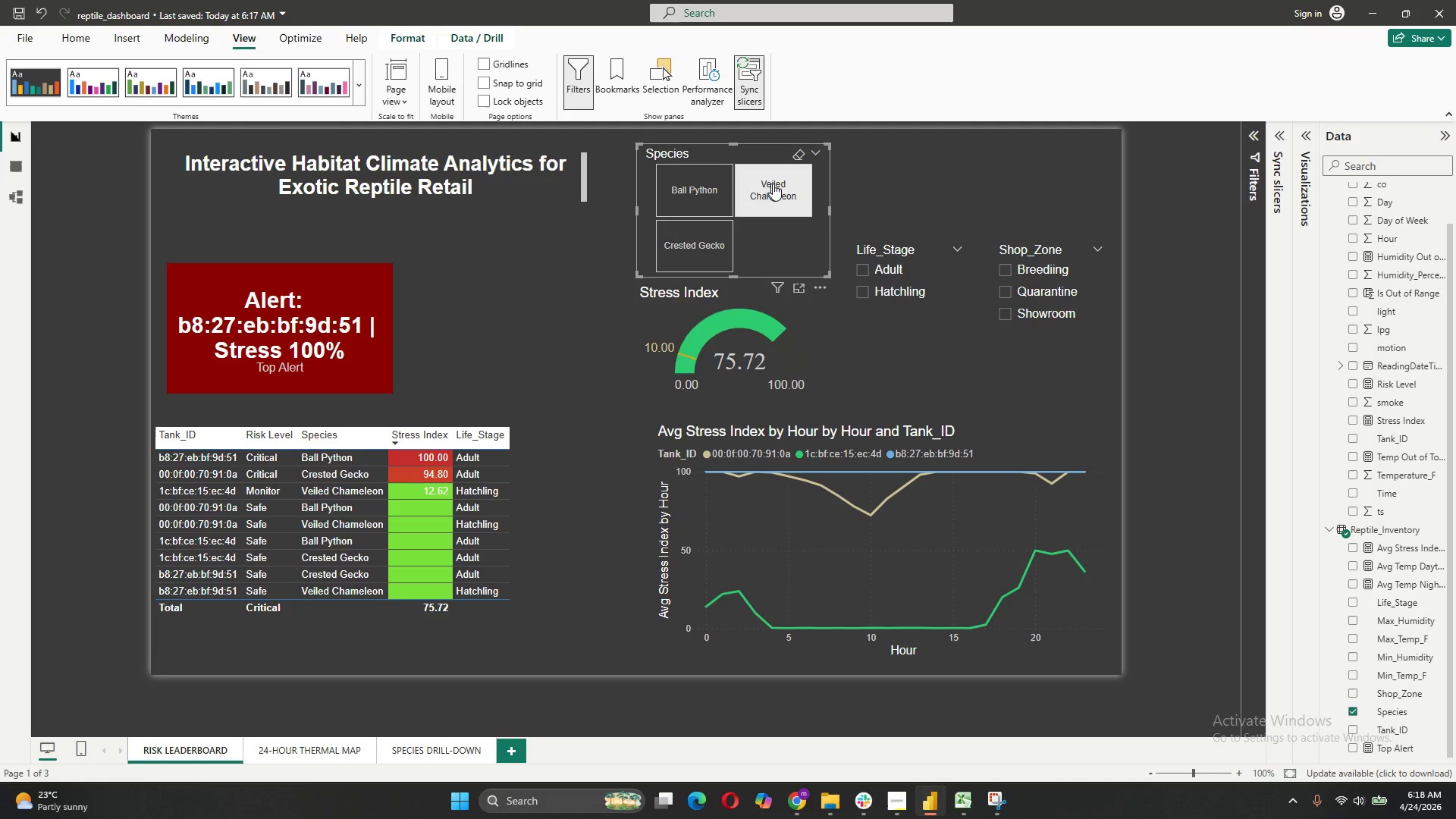 
left_click([776, 184])
 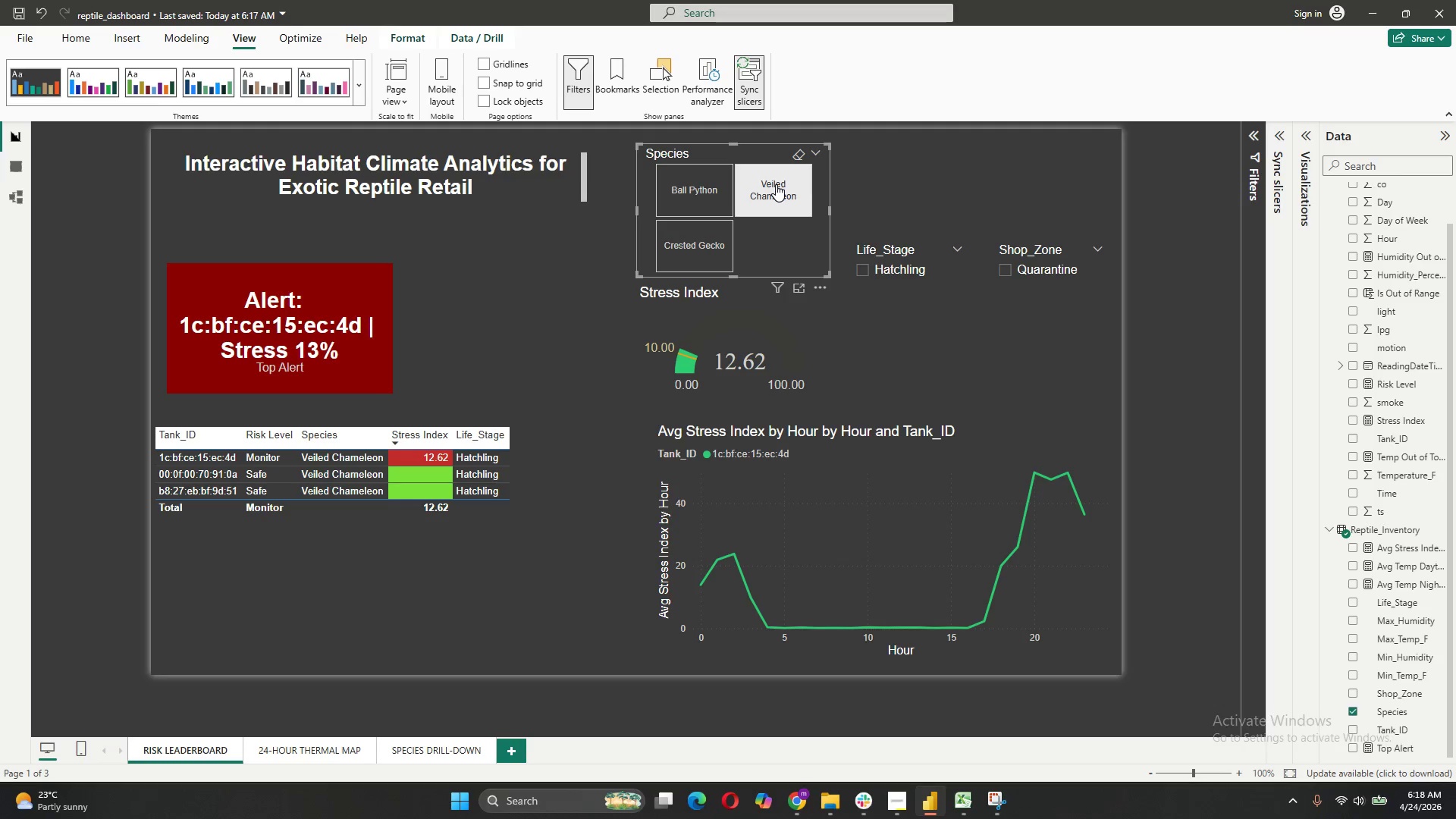 
left_click([776, 184])
 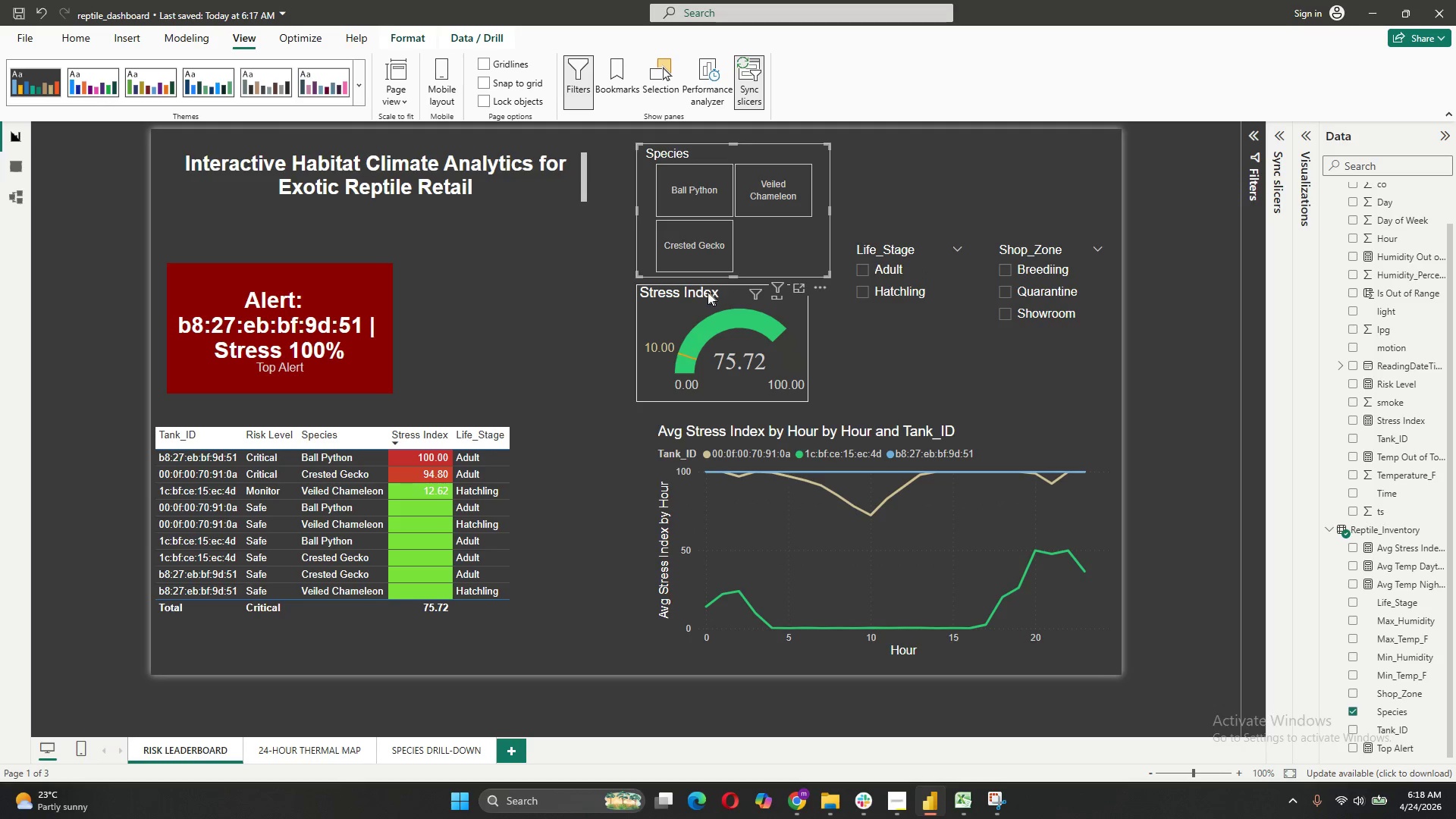 
left_click([700, 244])
 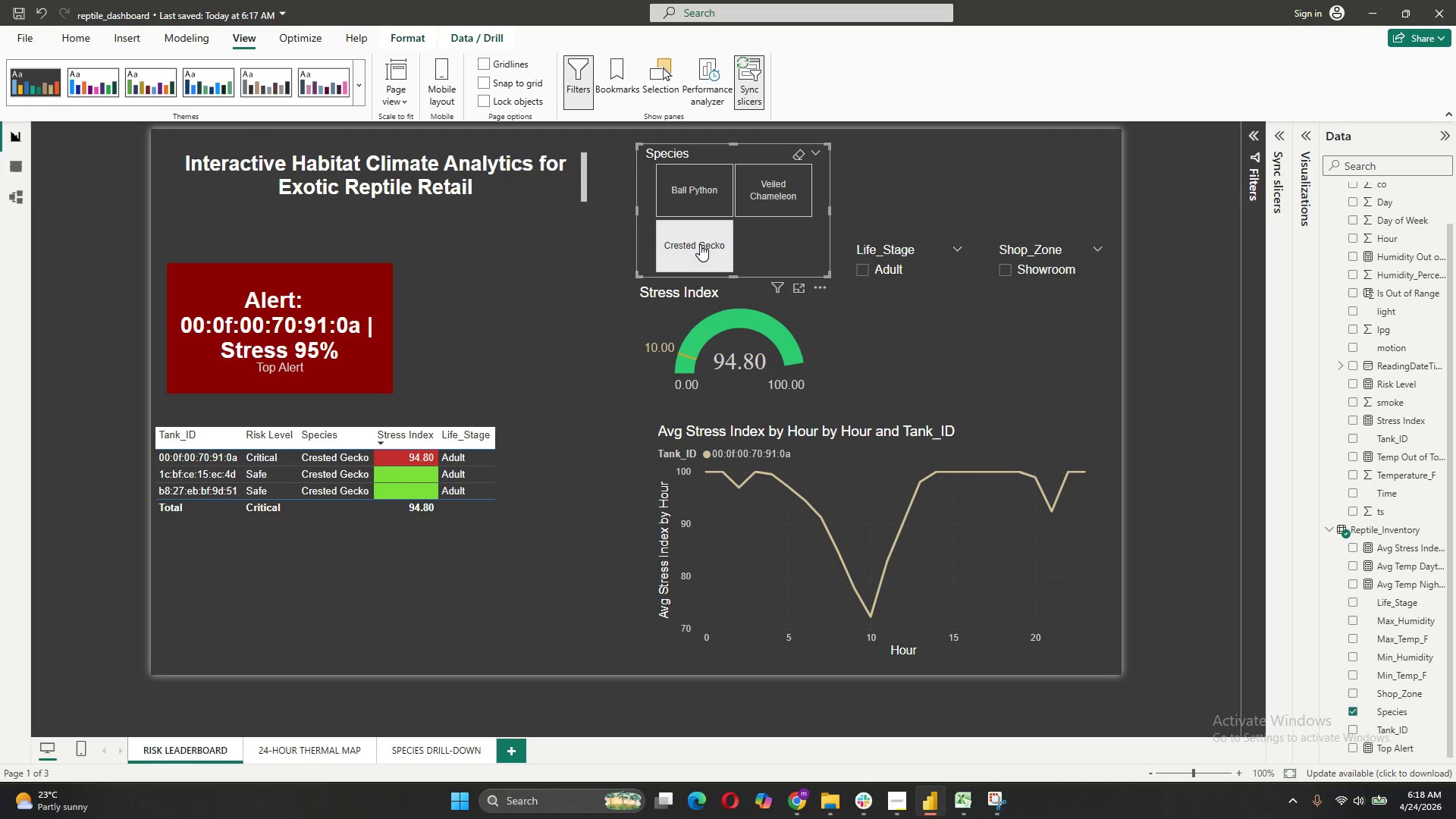 
left_click([700, 244])
 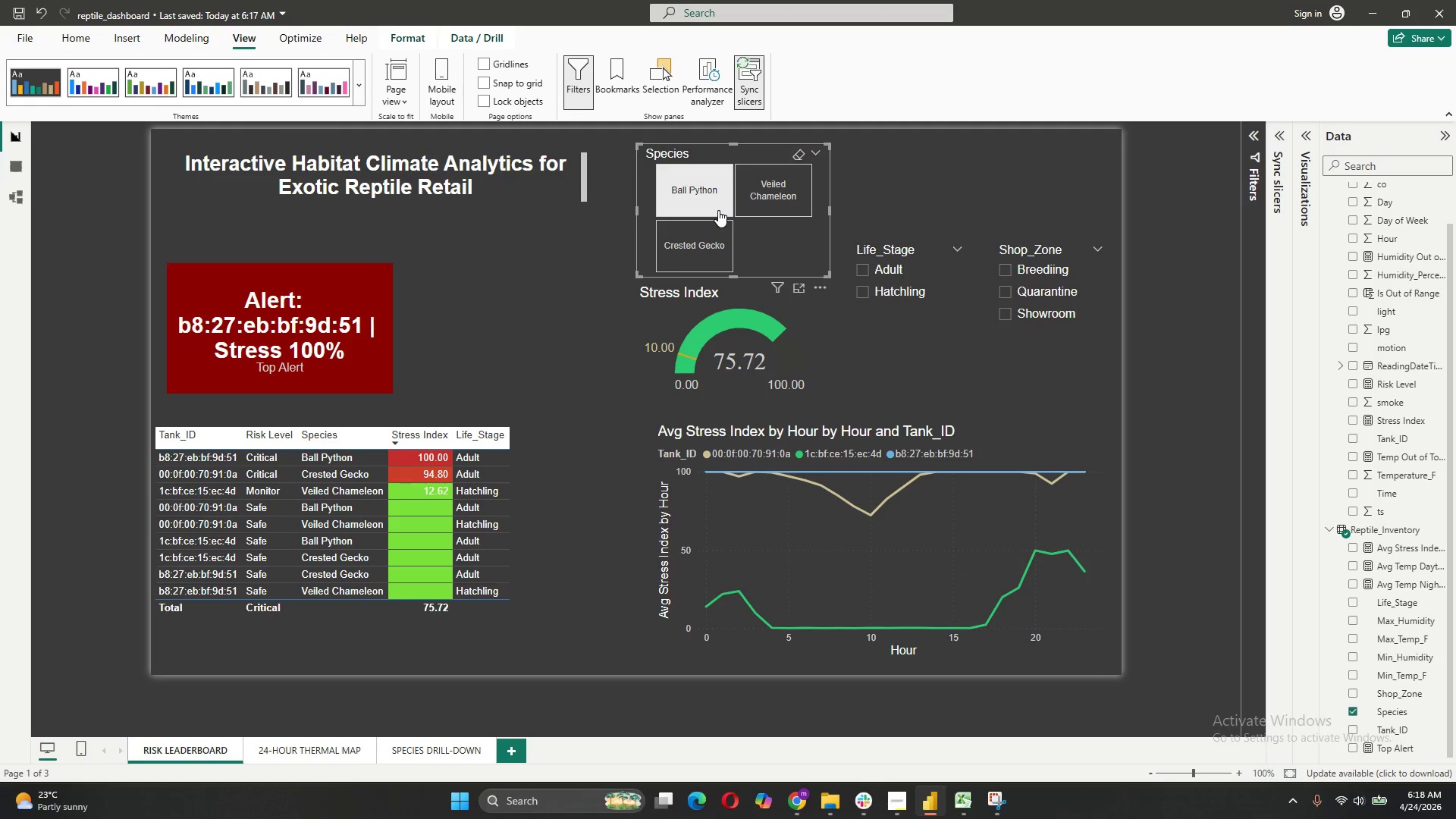 
wait(8.83)
 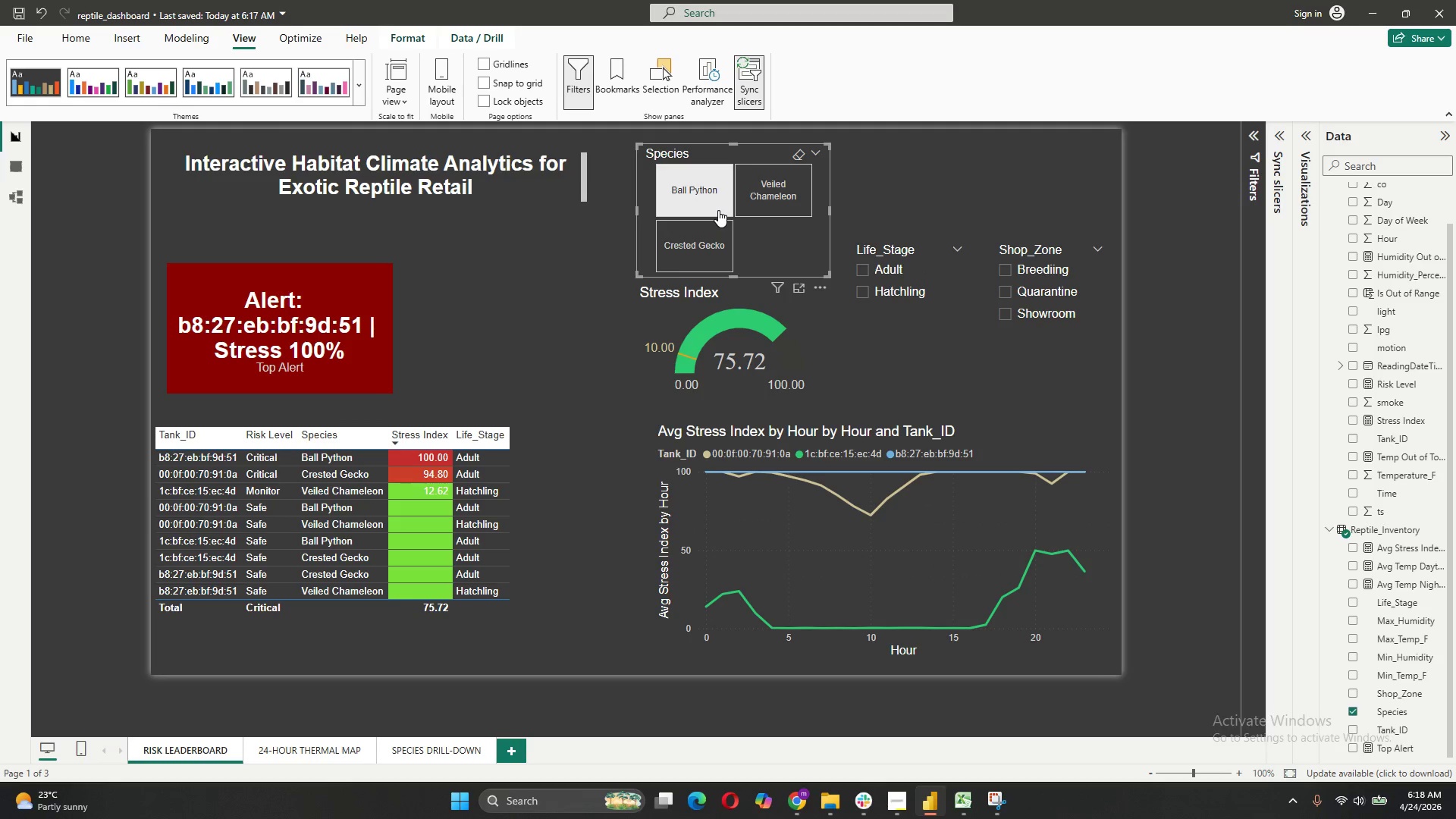 
left_click([687, 183])
 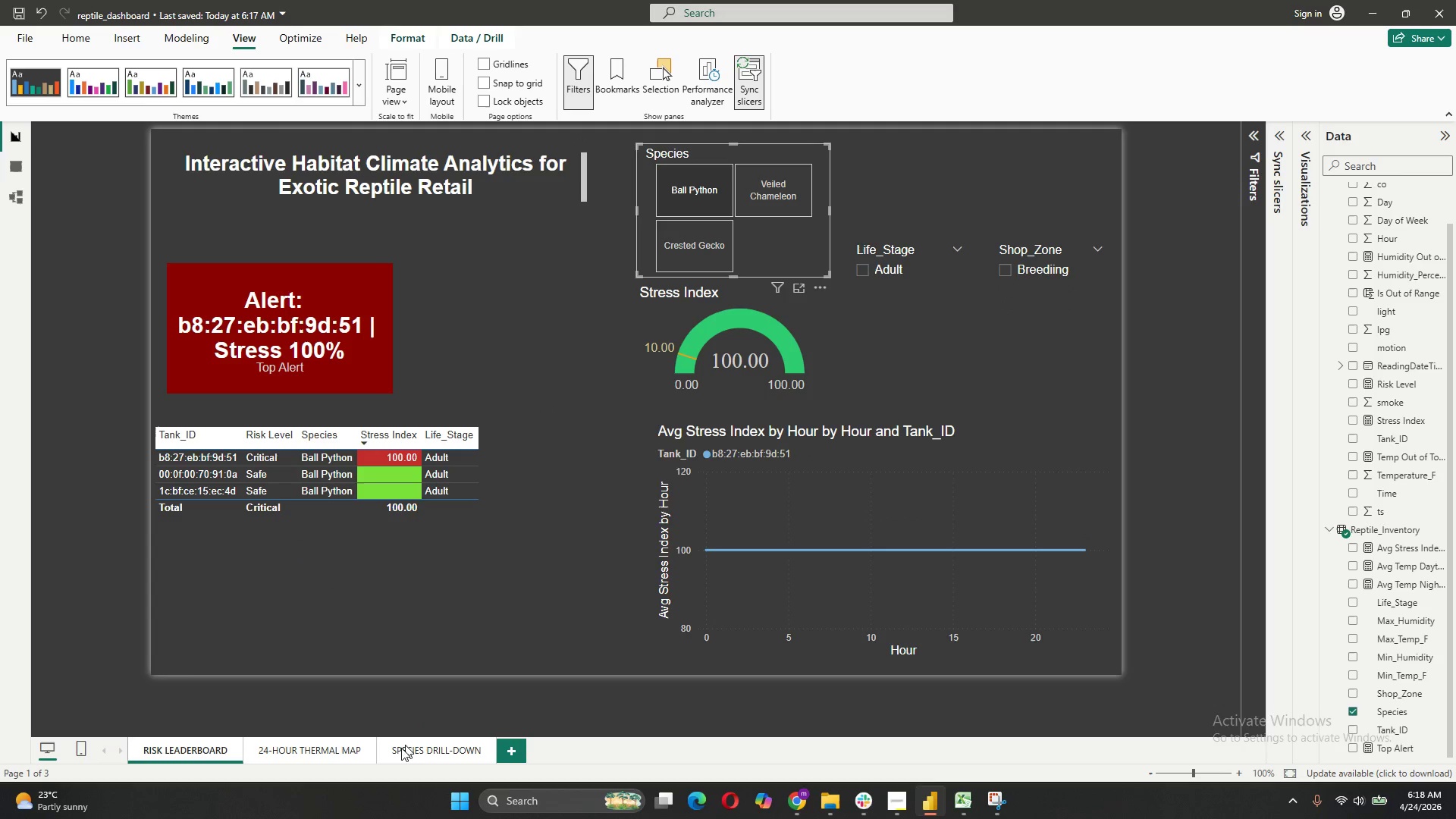 
left_click([329, 755])
 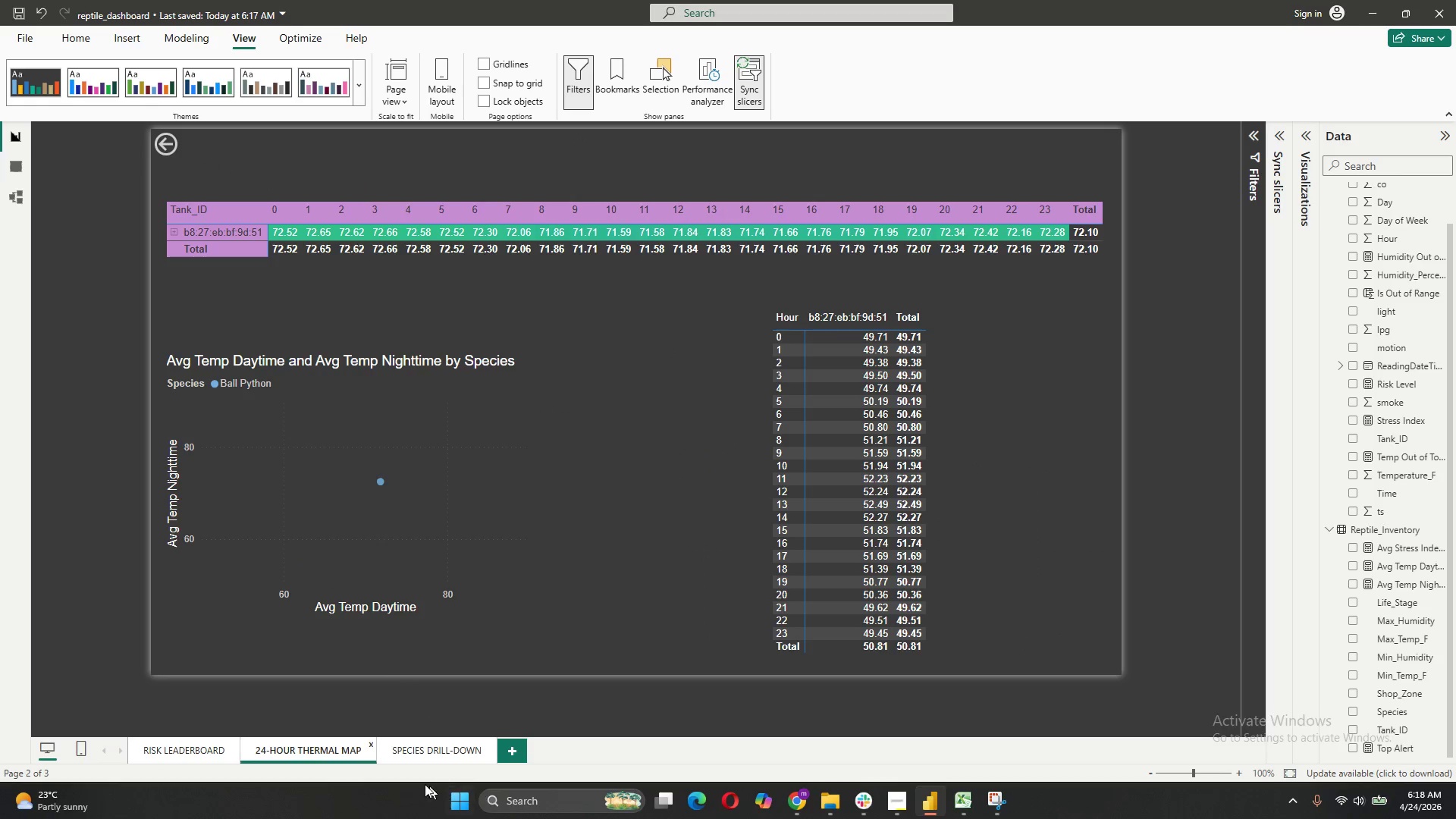 
left_click([418, 749])
 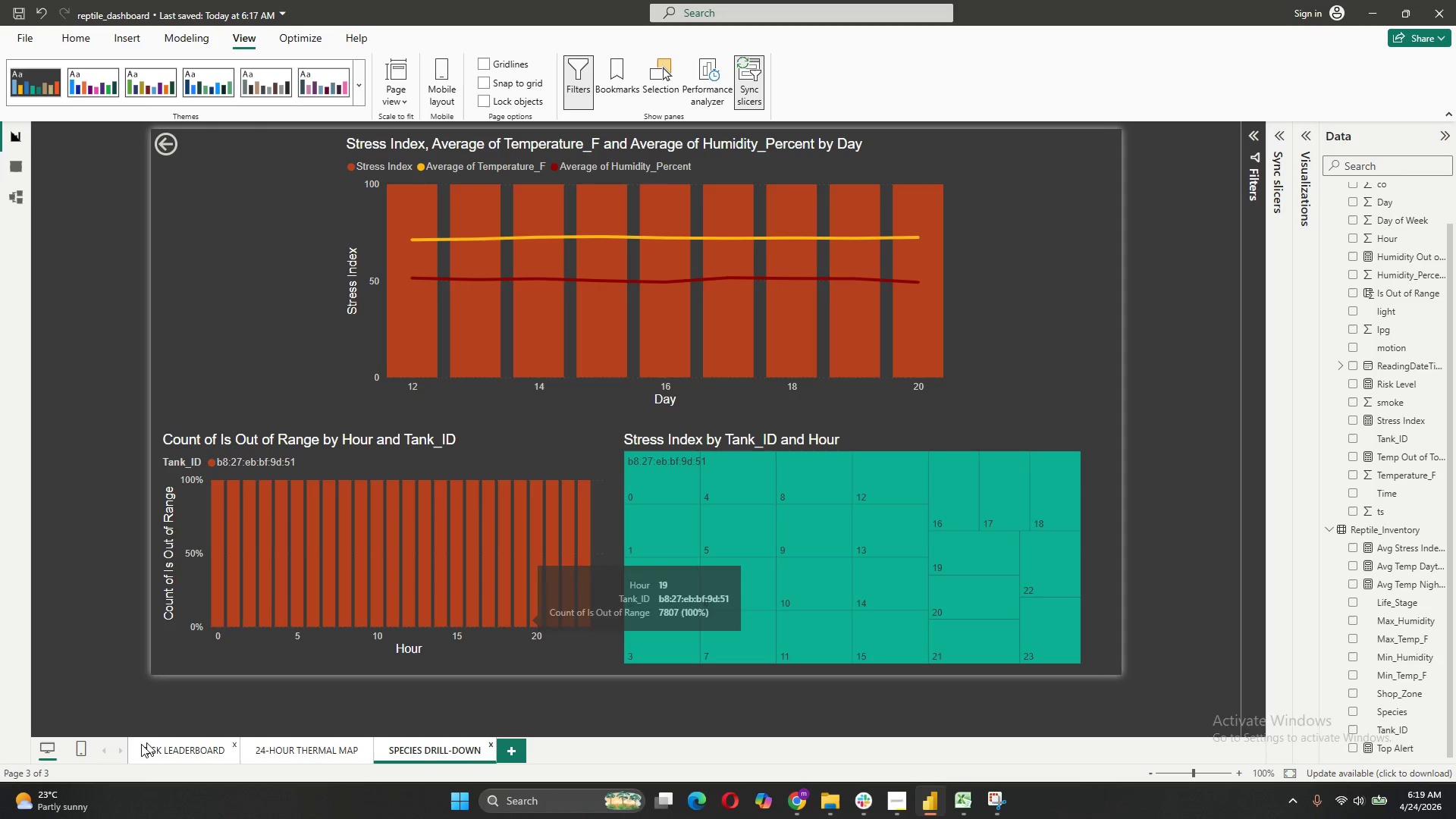 
wait(7.8)
 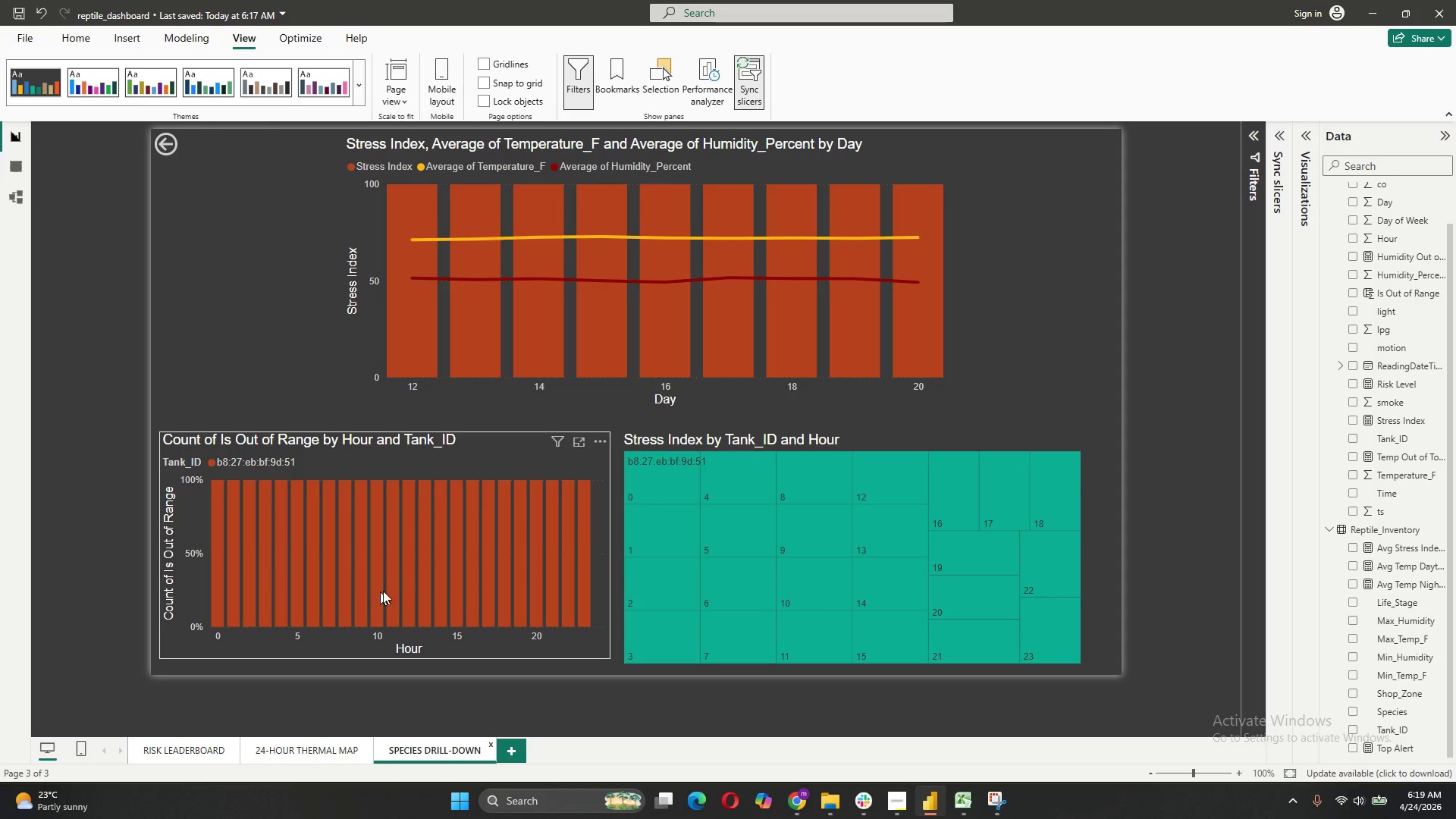 
left_click([696, 187])
 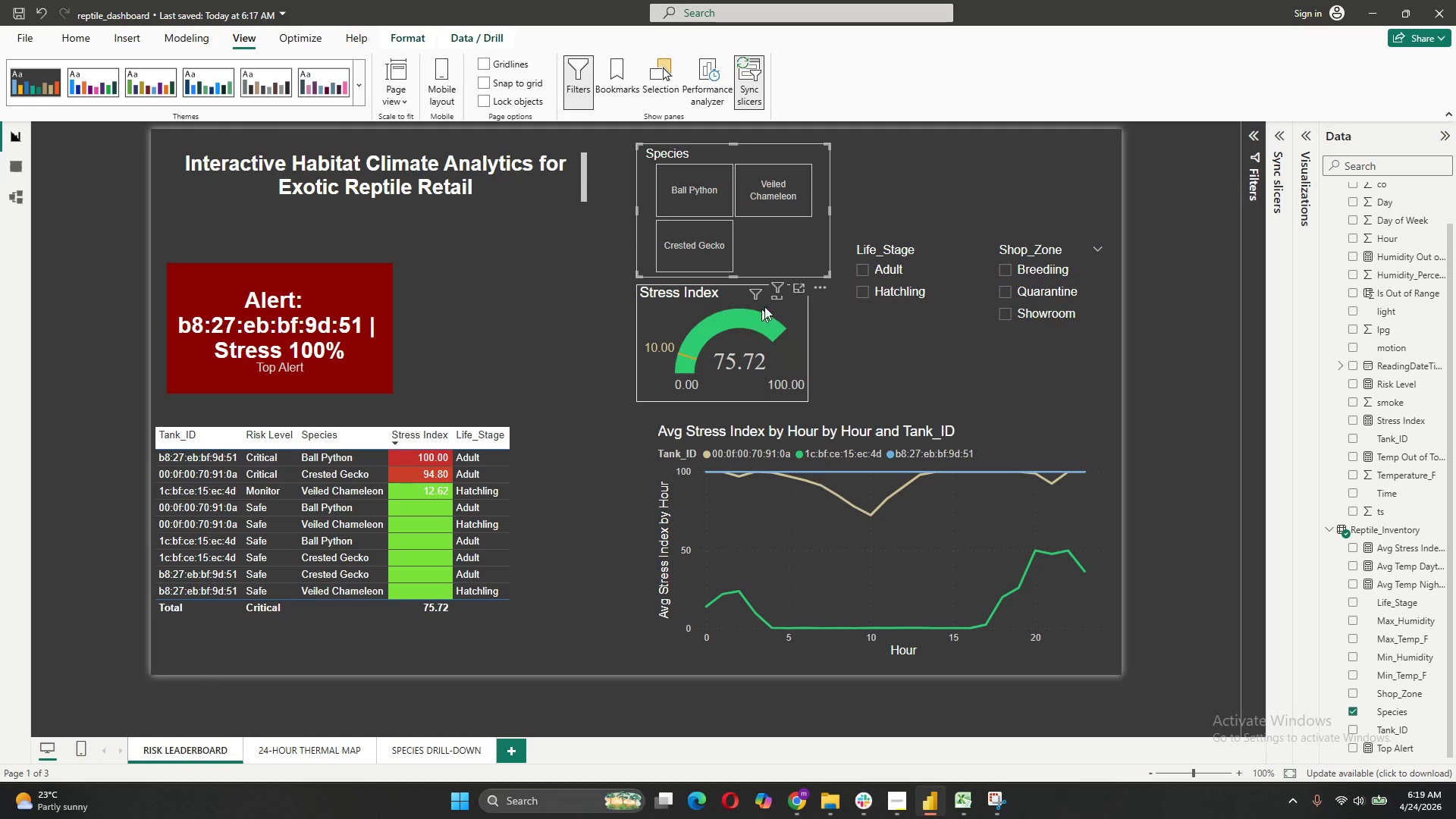 
left_click([874, 271])
 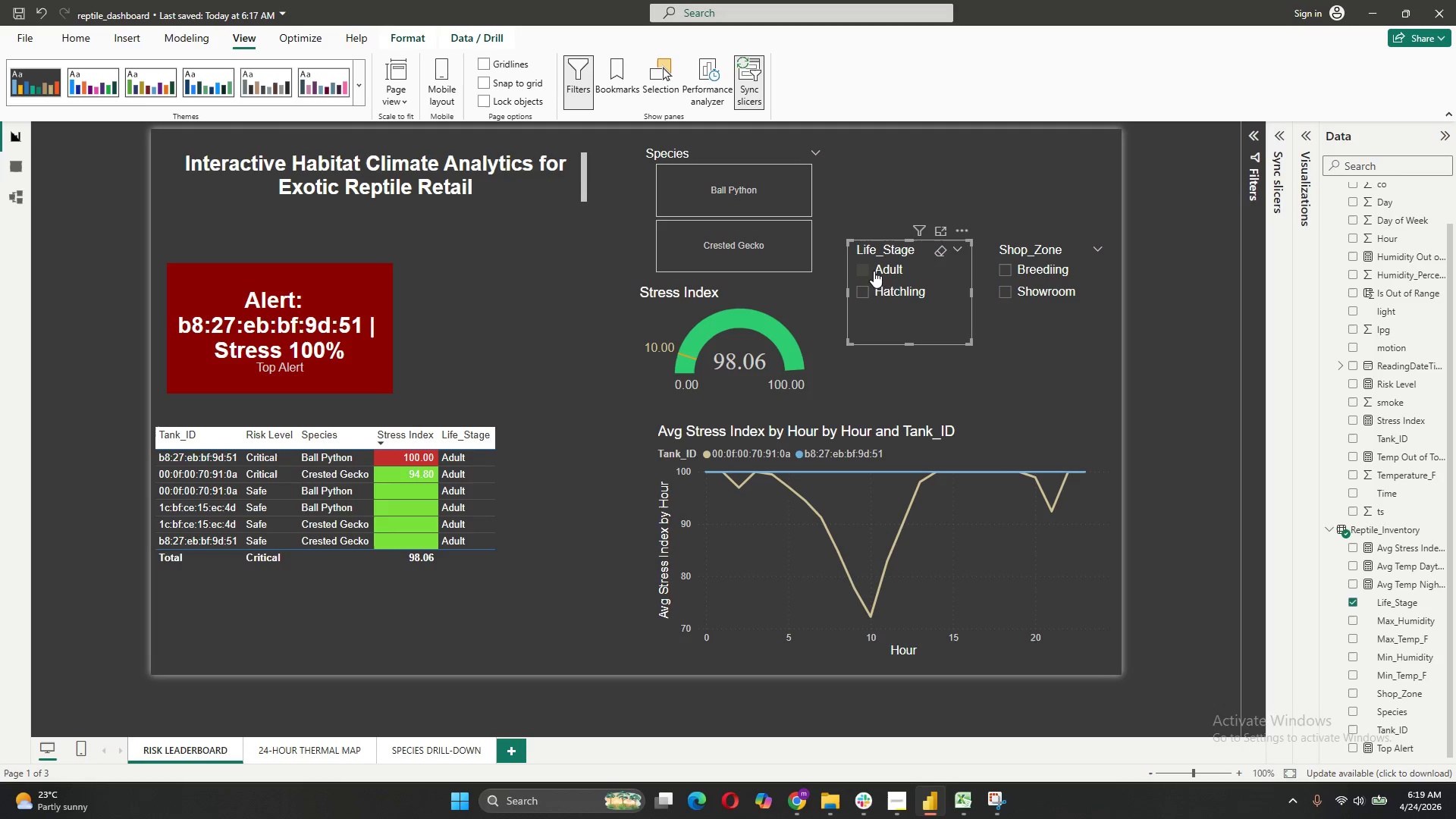 
left_click([1009, 264])
 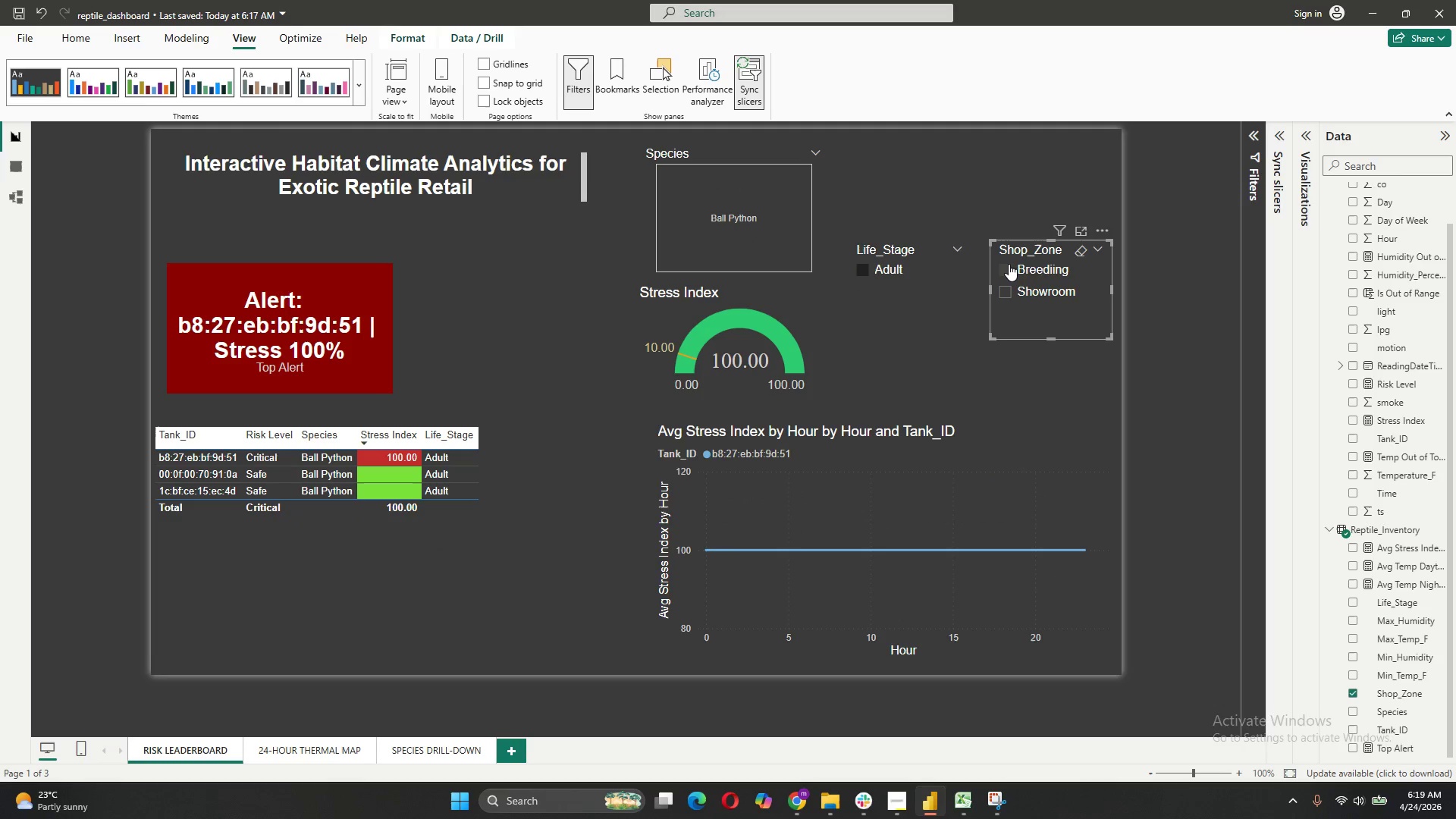 
left_click([1009, 264])
 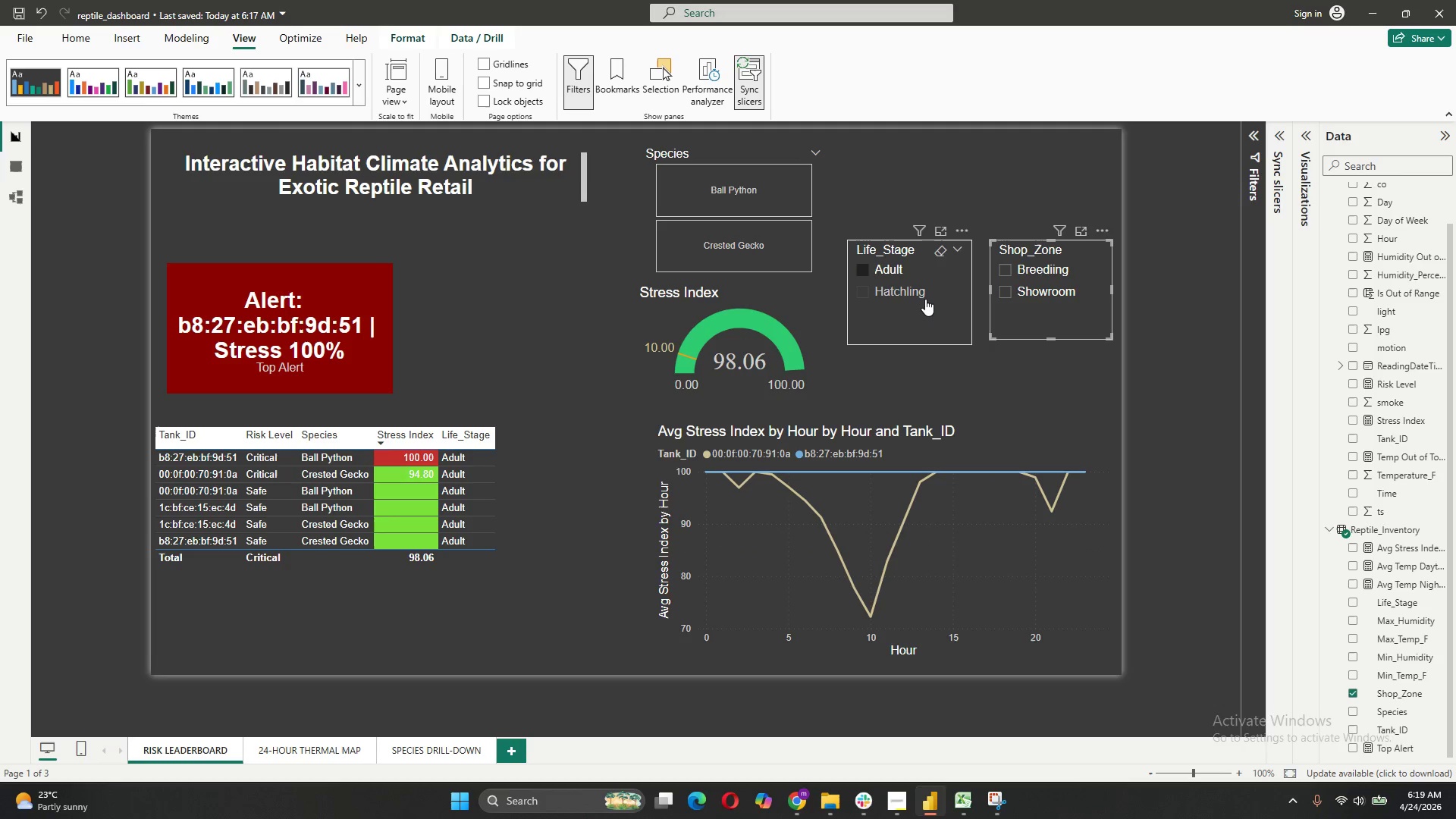 
left_click([923, 298])
 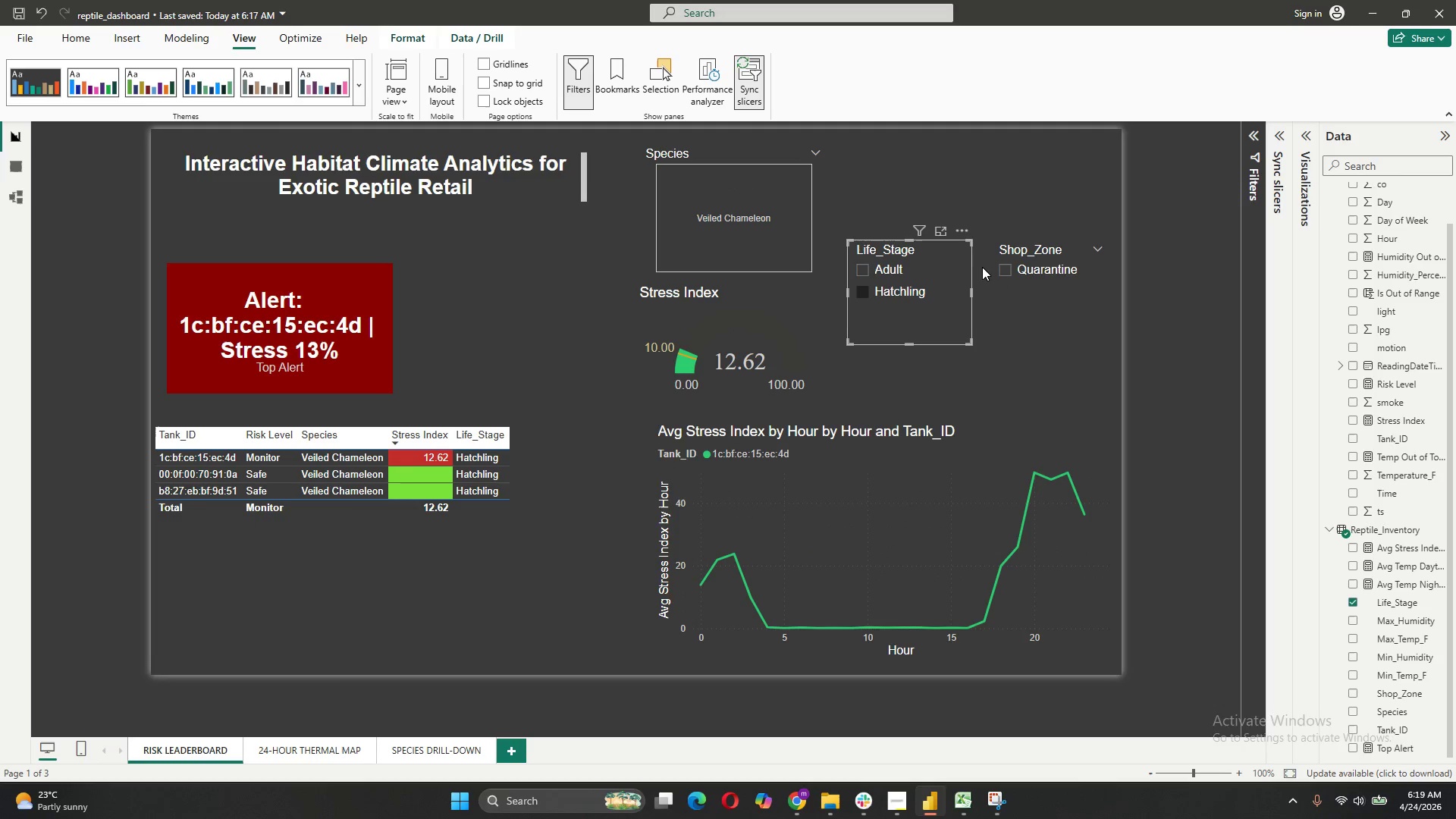 
left_click([1001, 267])
 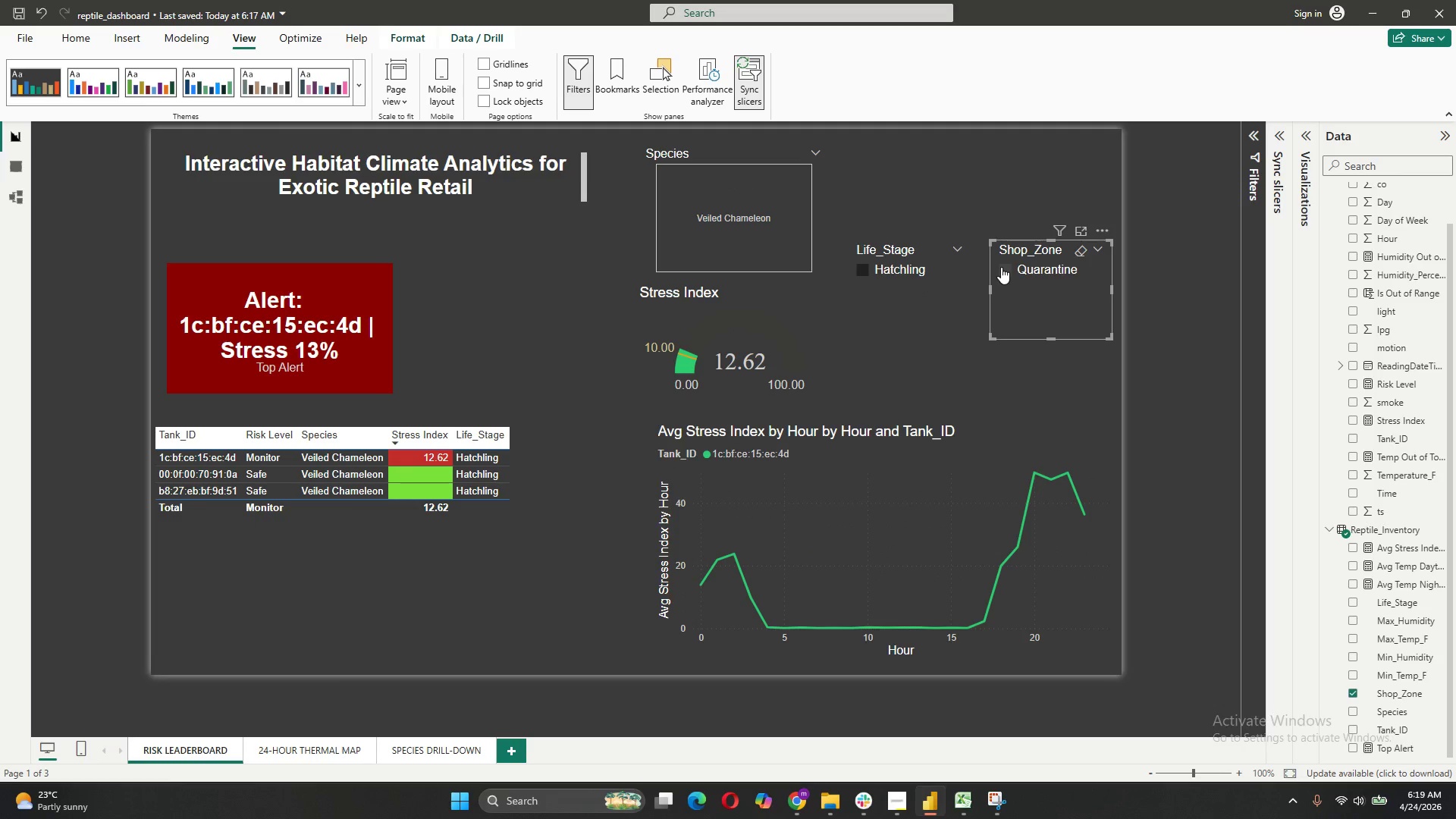 
left_click([1001, 267])
 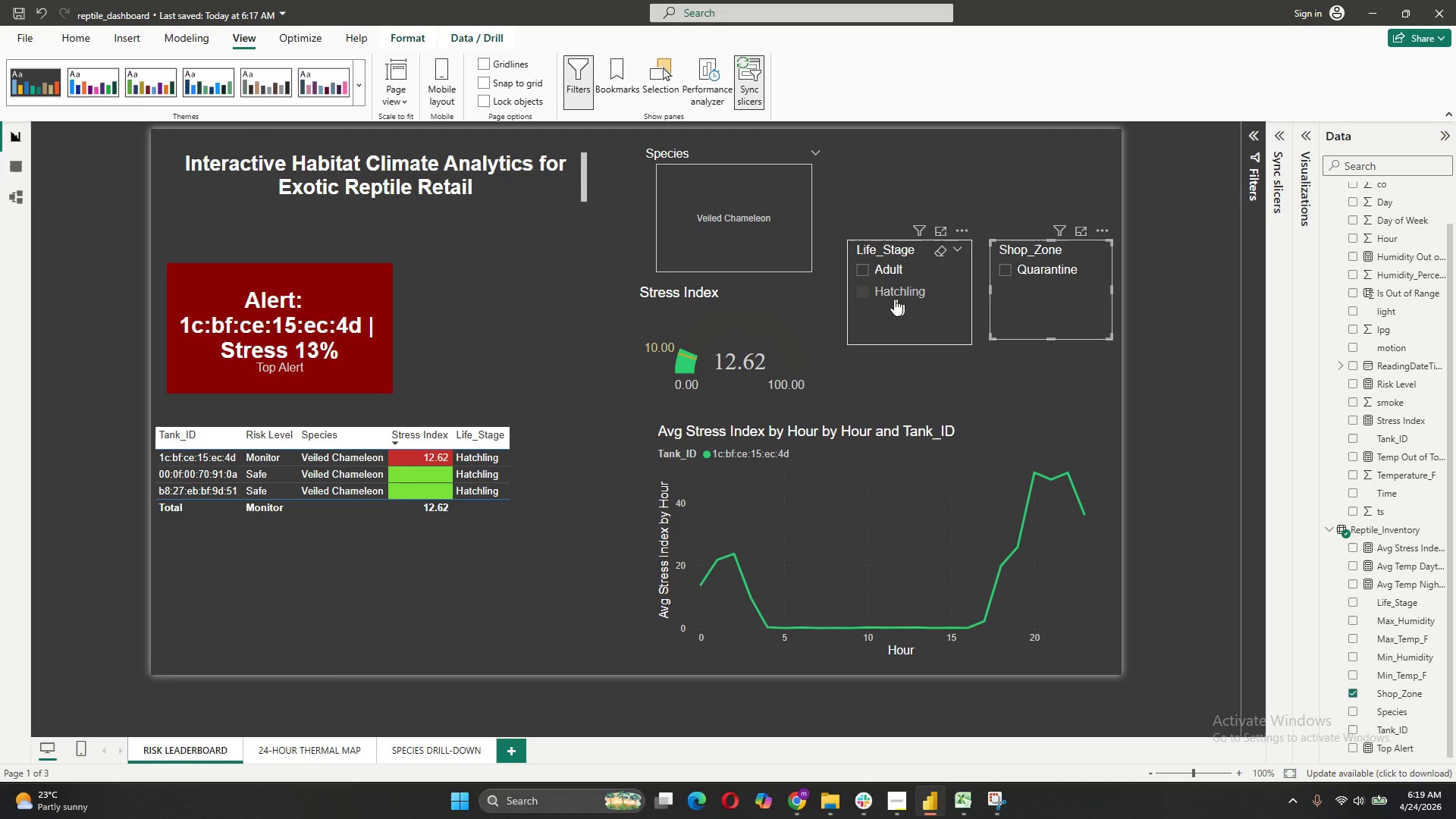 
left_click([882, 299])
 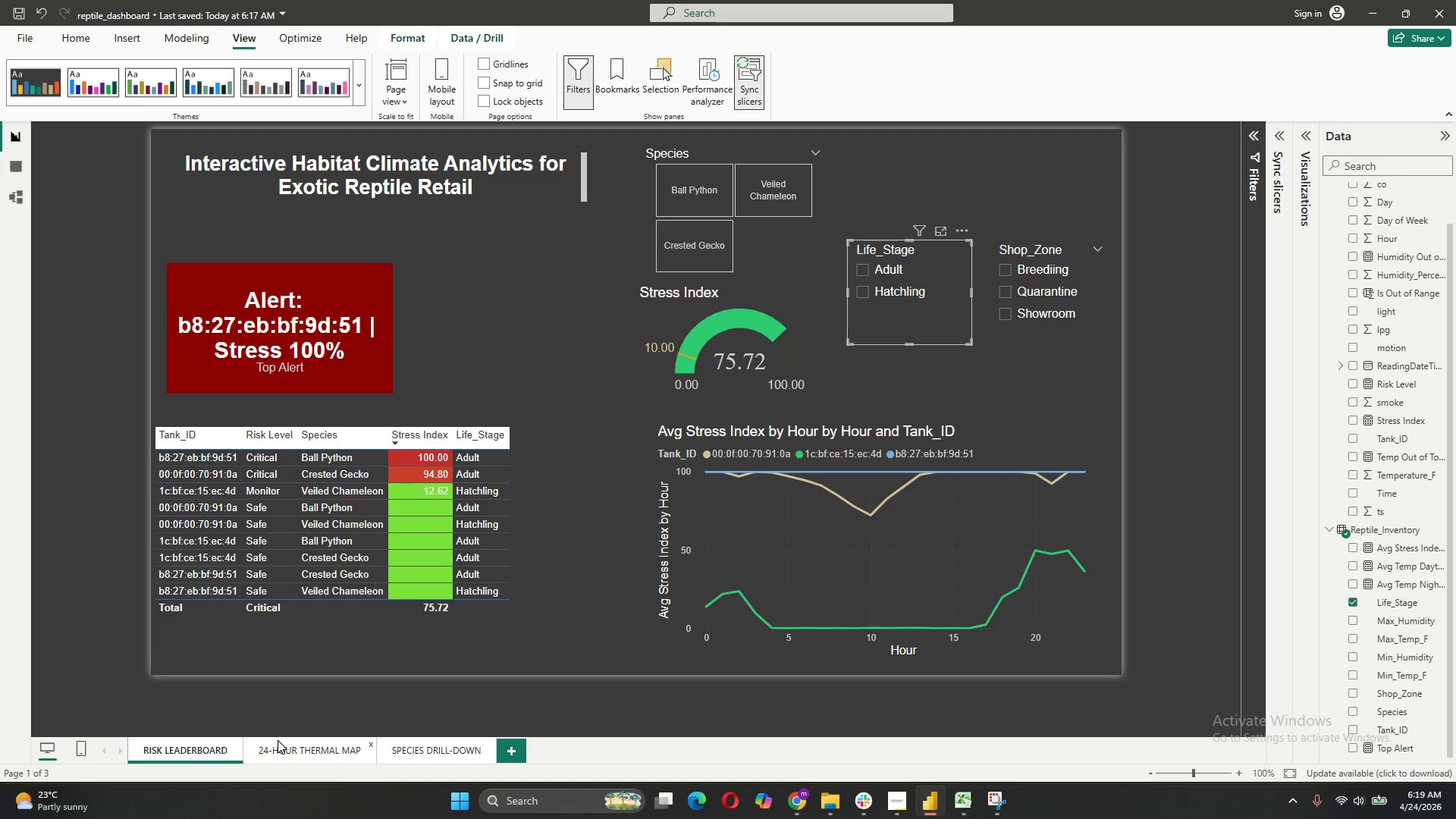 
left_click([278, 740])
 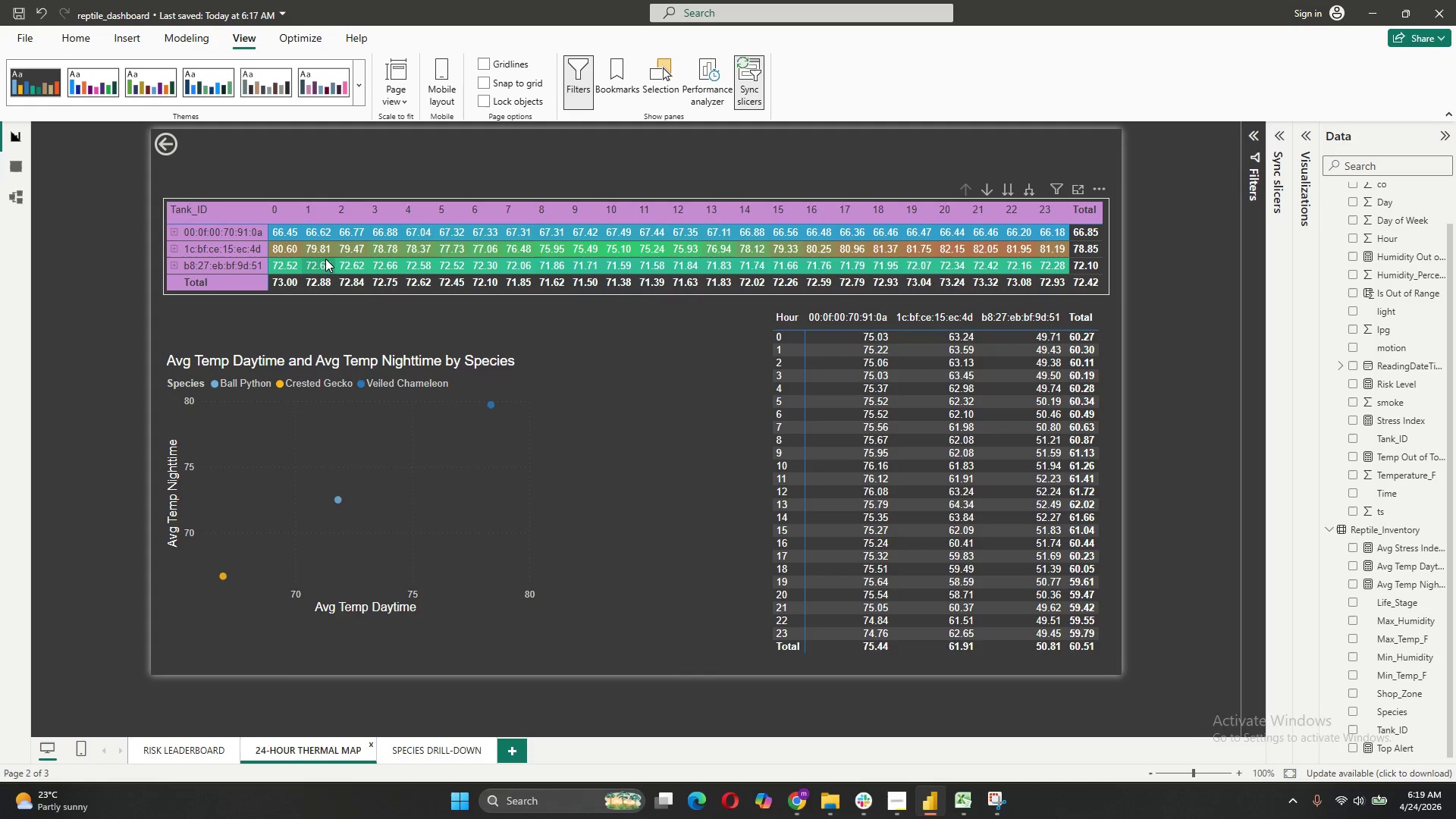 
left_click([315, 212])
 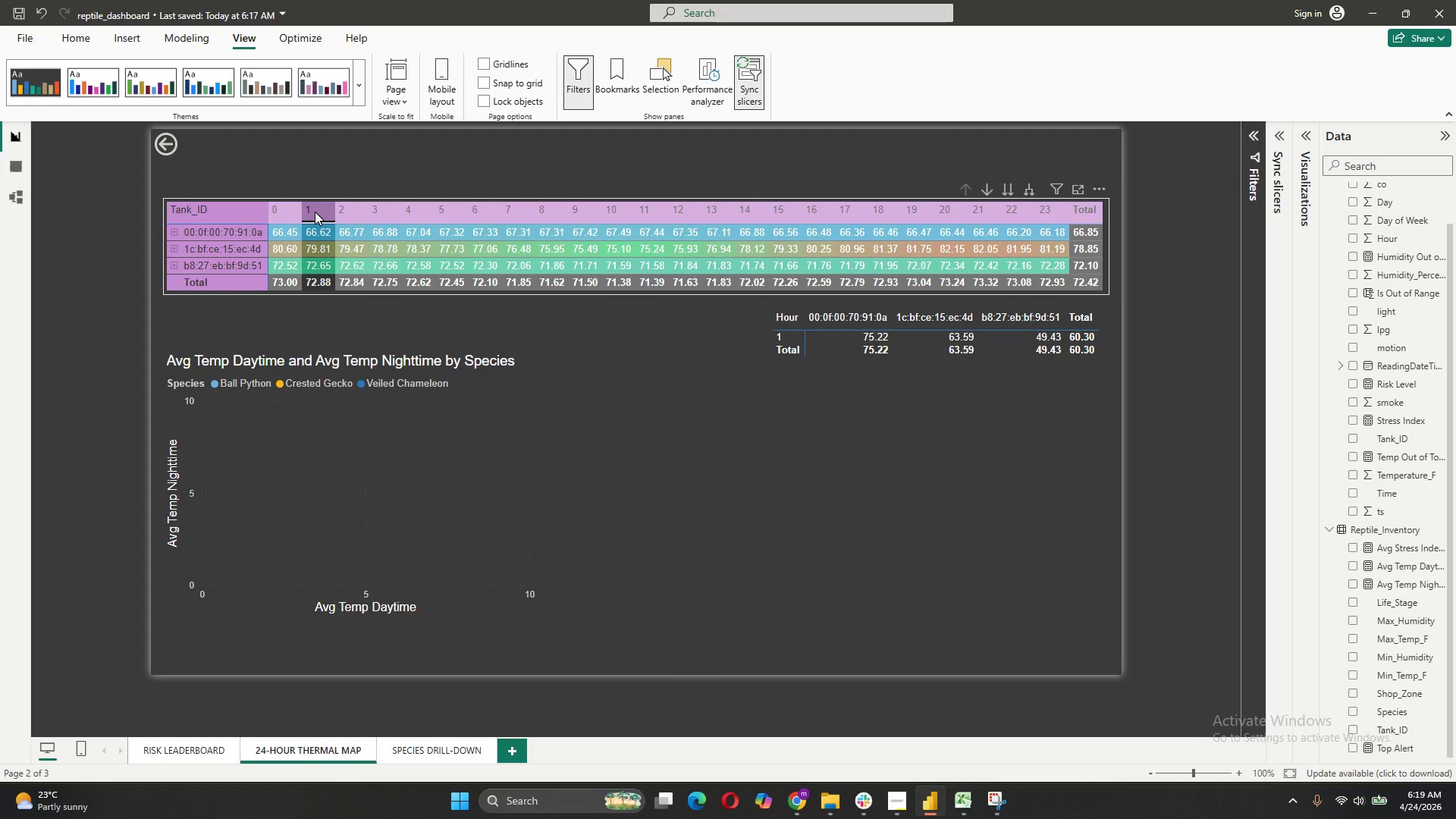 
left_click([347, 204])
 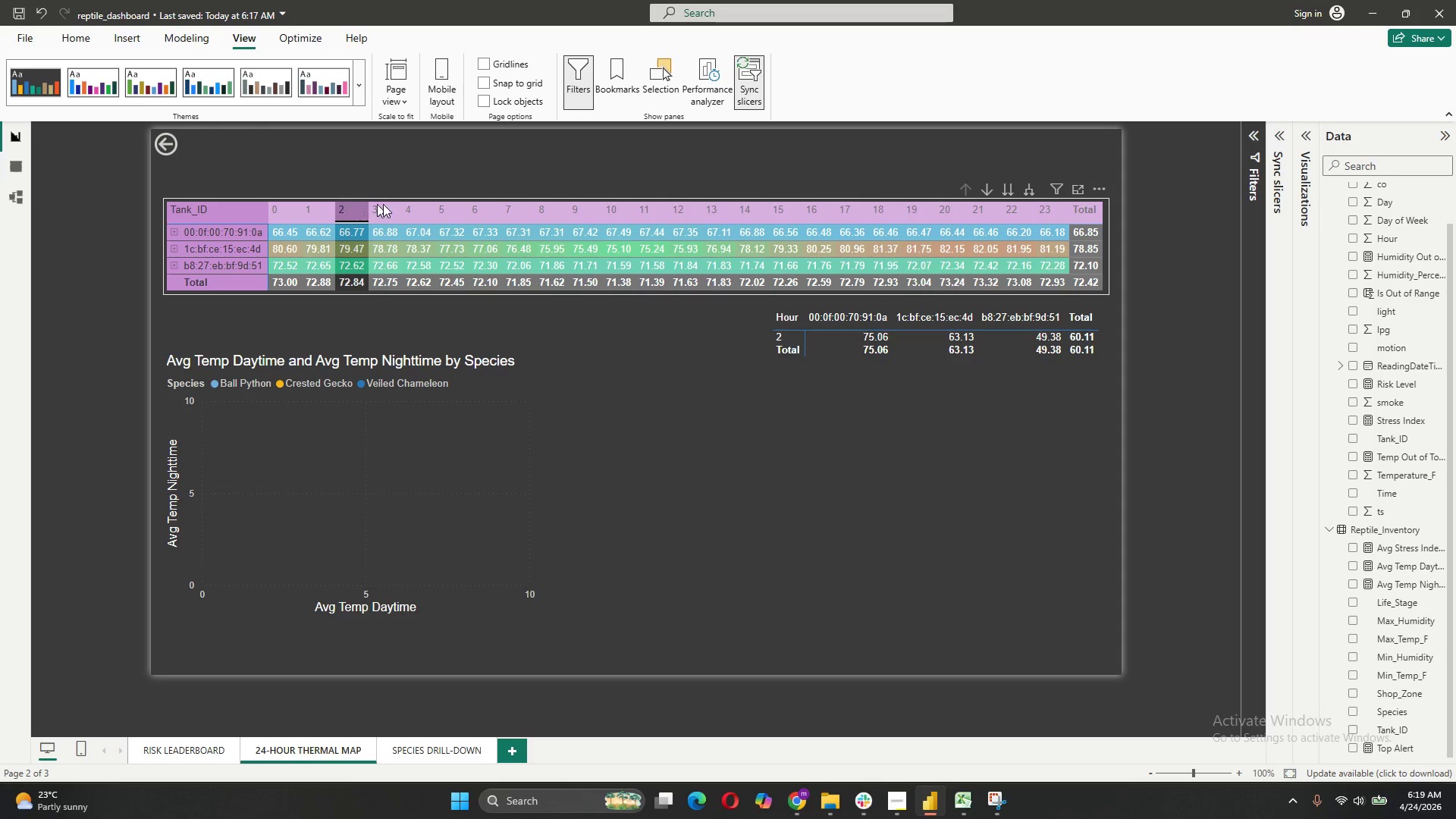 
left_click([394, 203])
 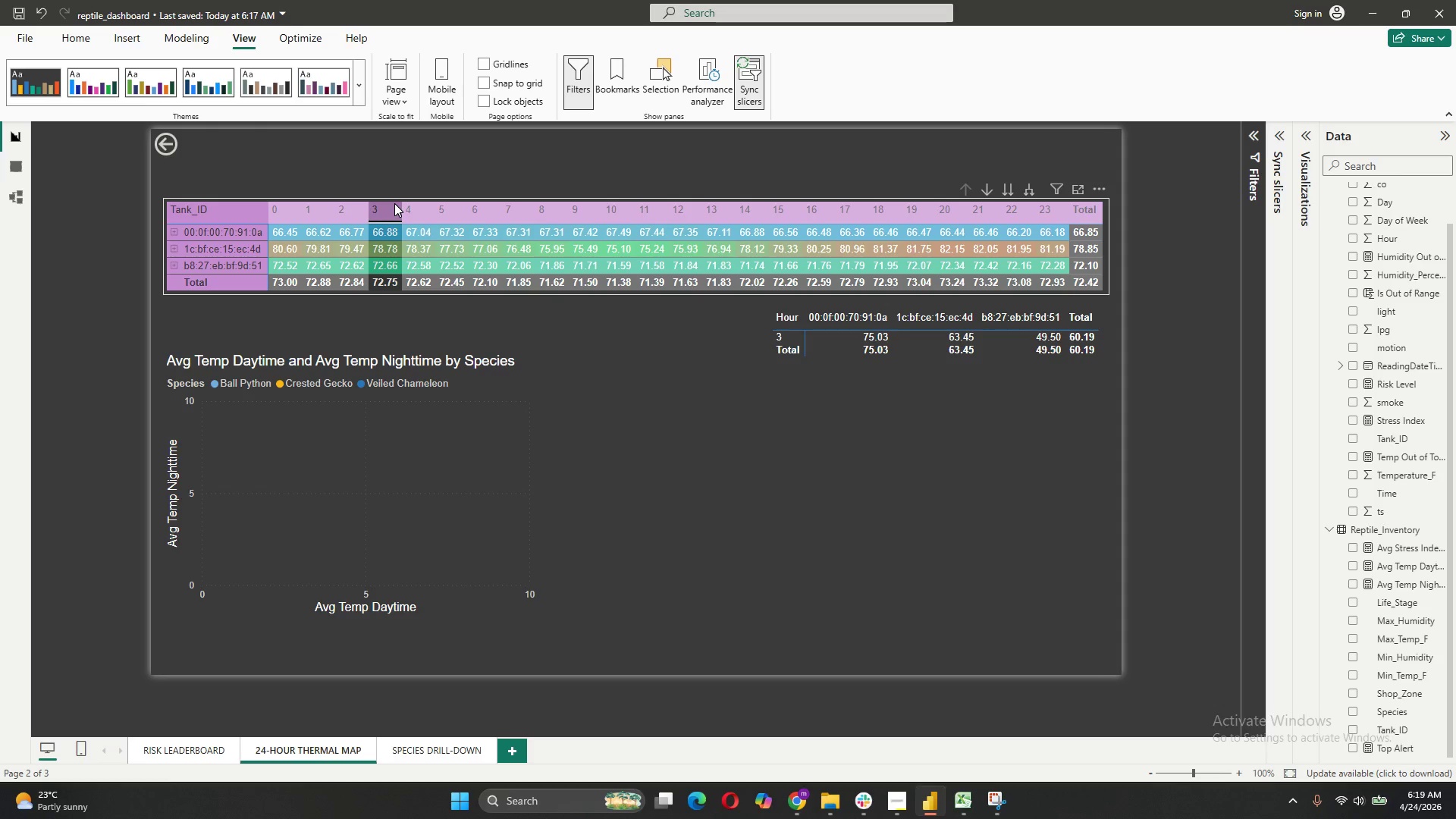 
left_click([394, 203])
 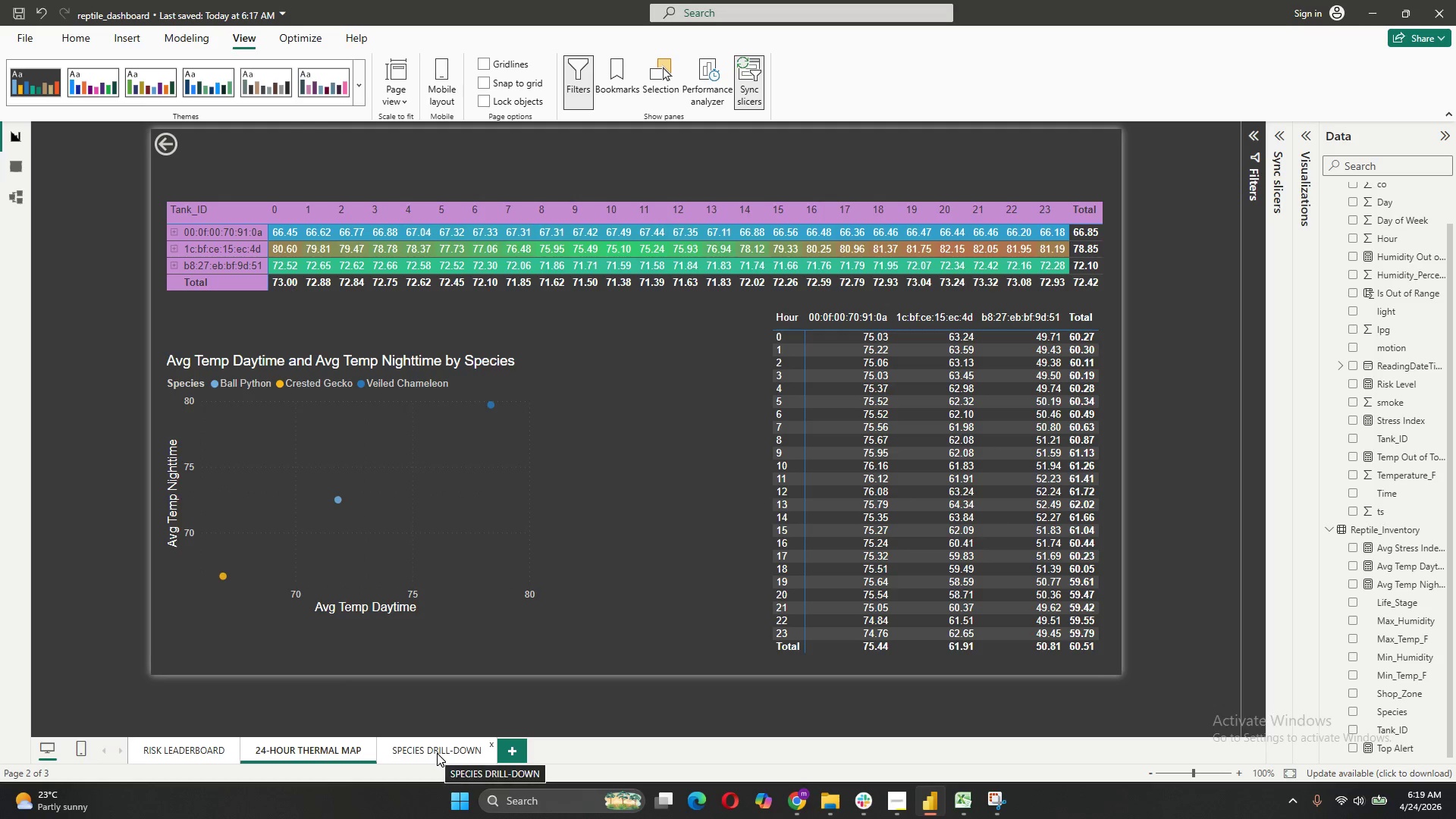 
left_click([337, 500])
 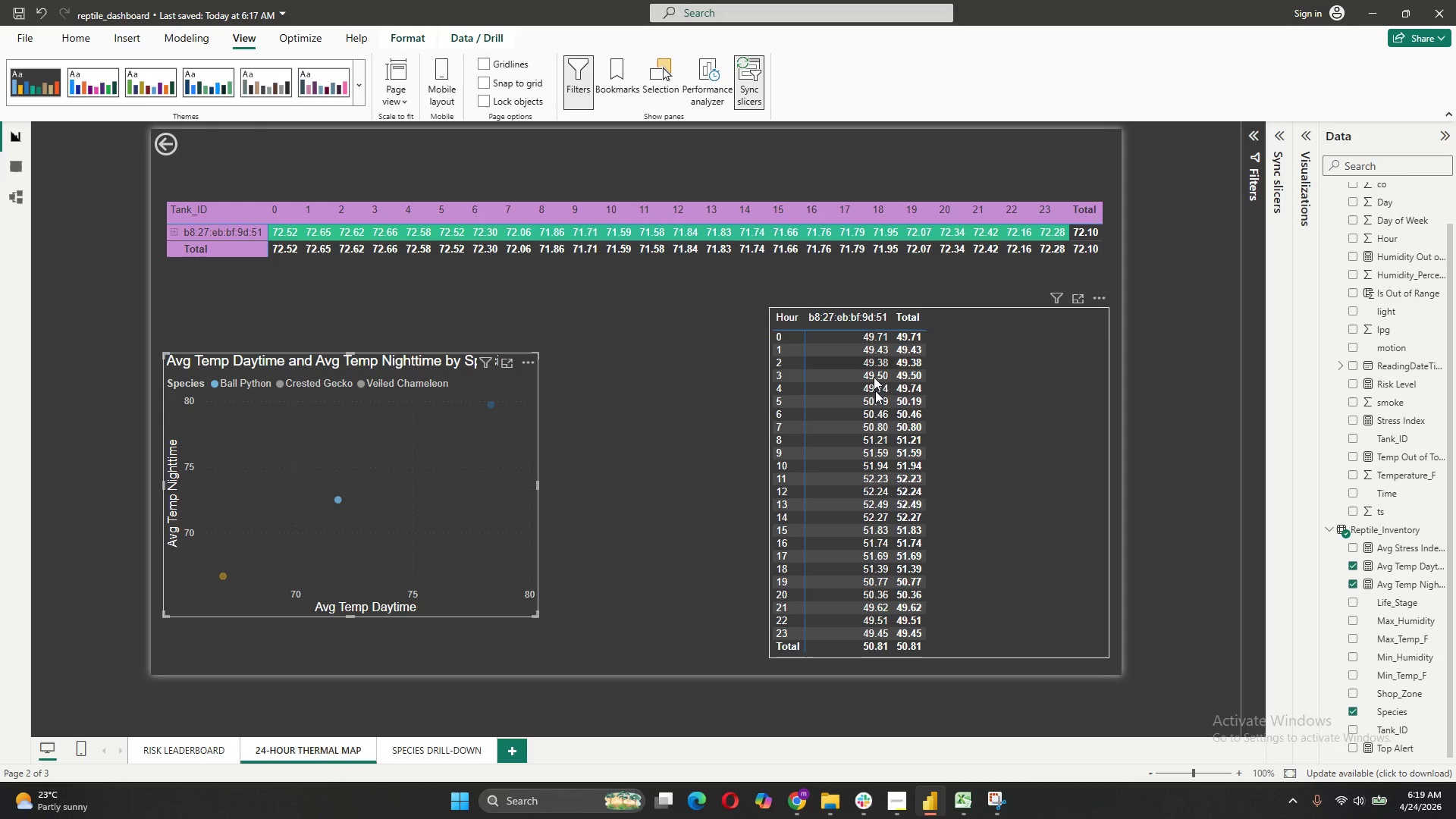 
wait(6.86)
 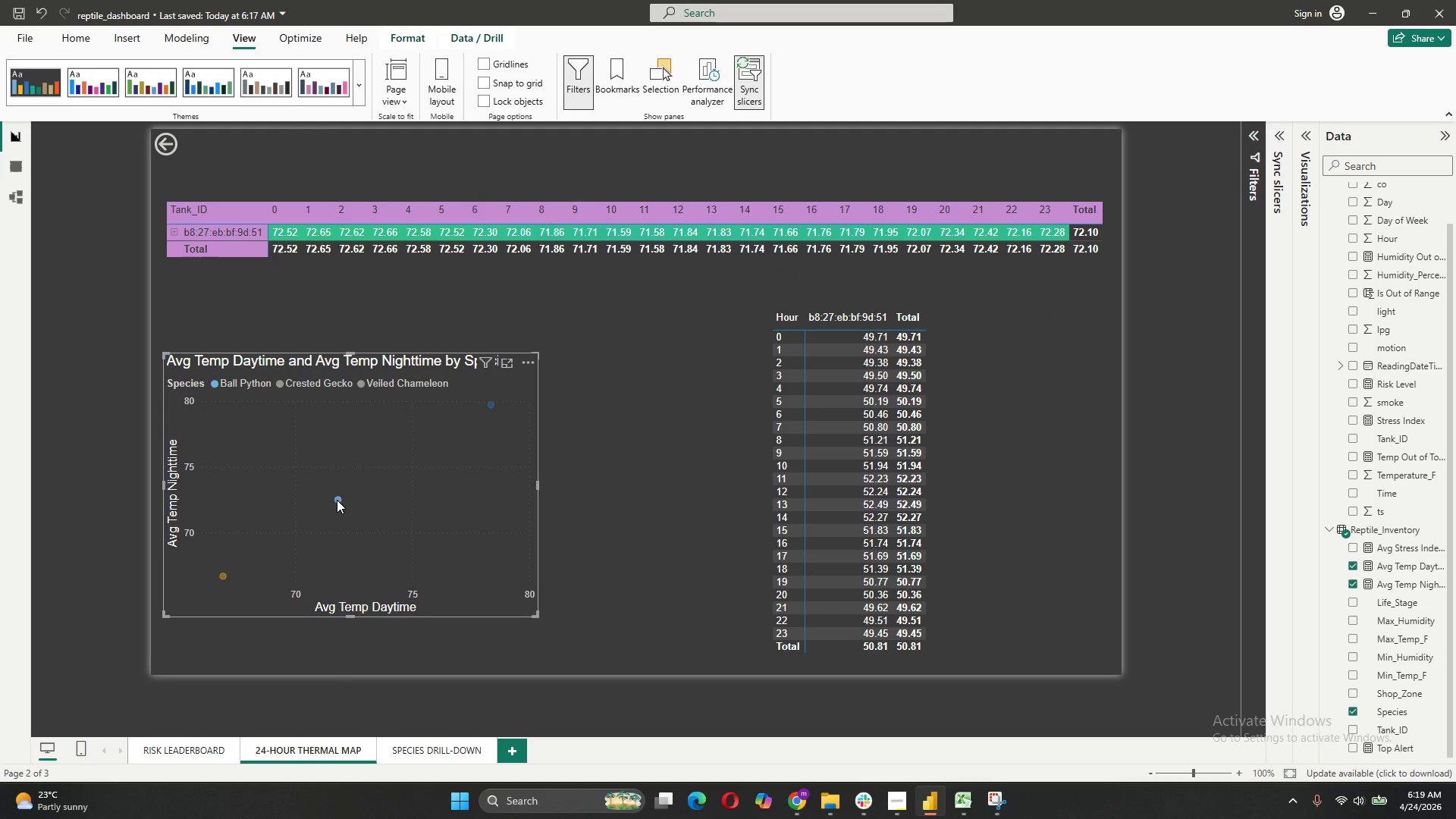 
left_click([219, 576])
 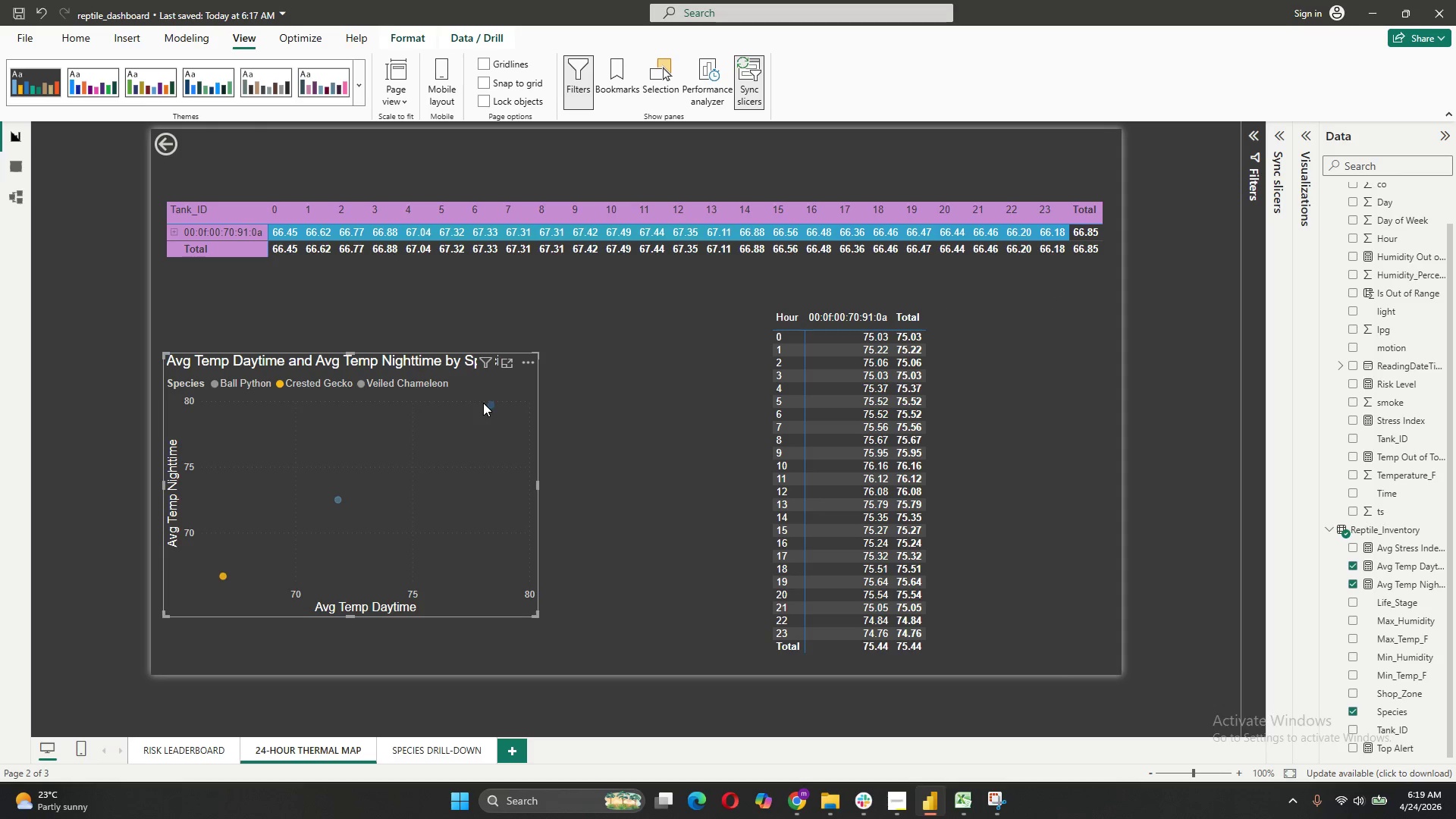 
left_click([491, 407])
 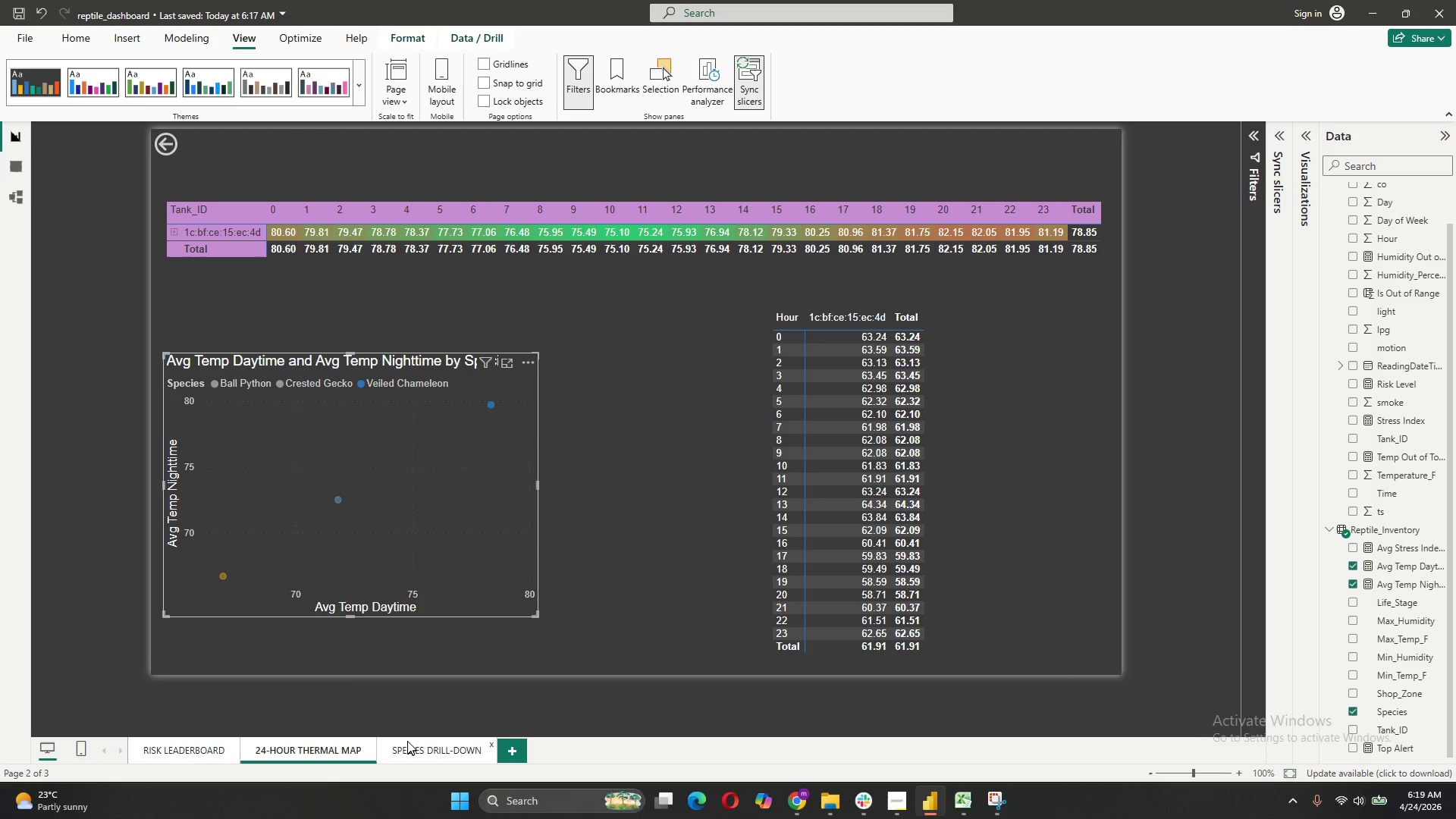 
mouse_move([193, 731])
 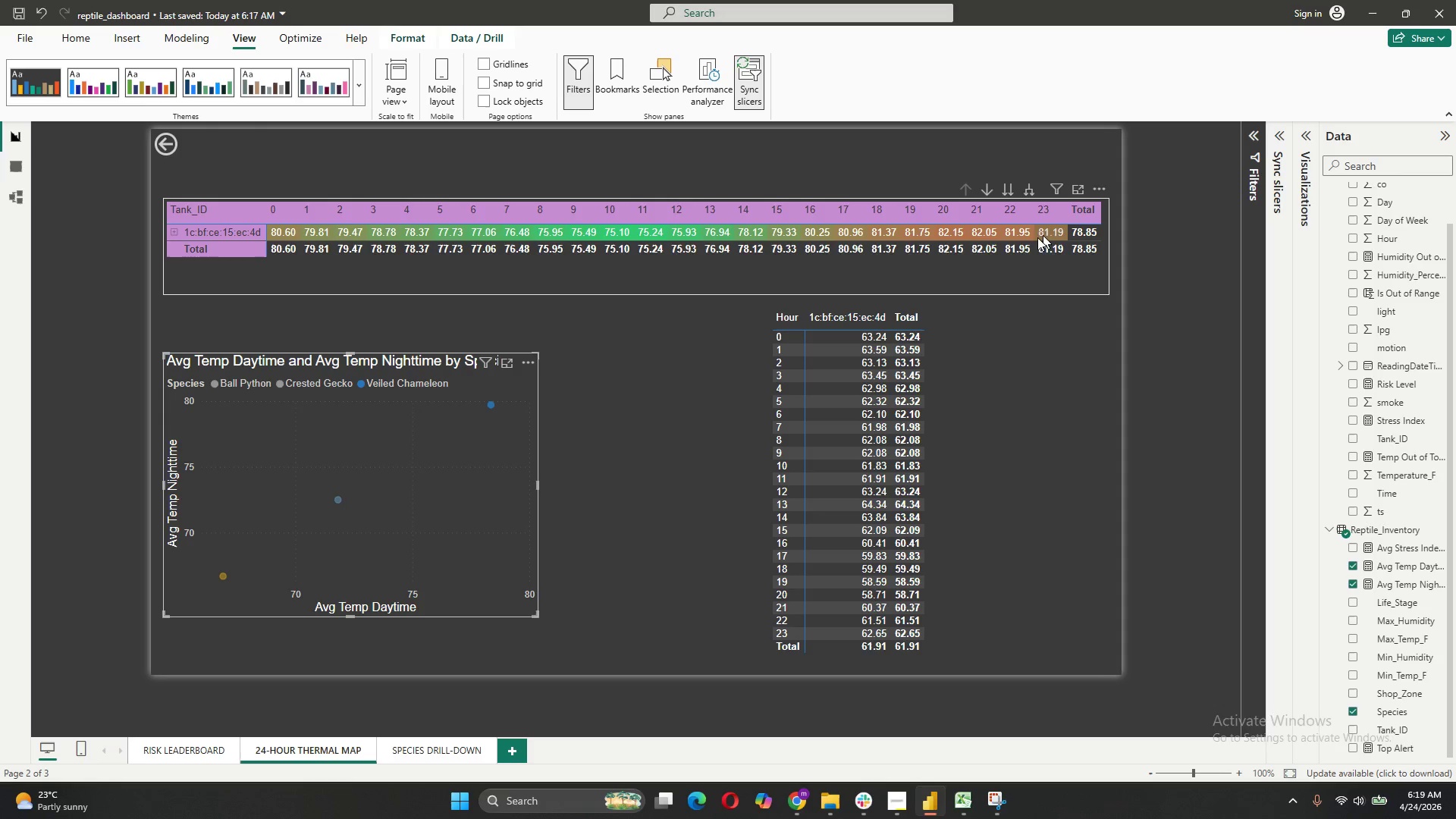 
left_click([231, 235])
 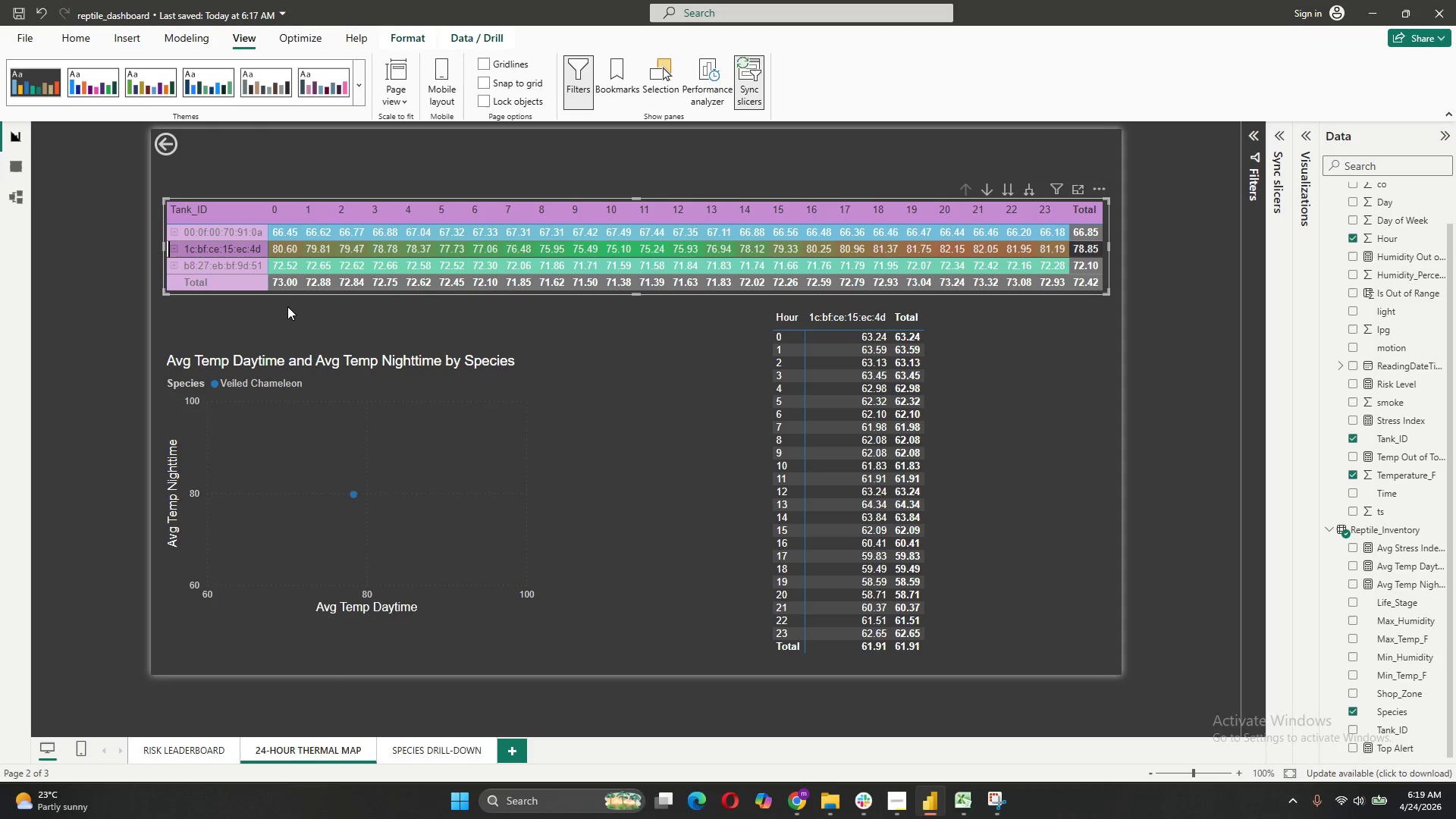 
left_click([252, 252])
 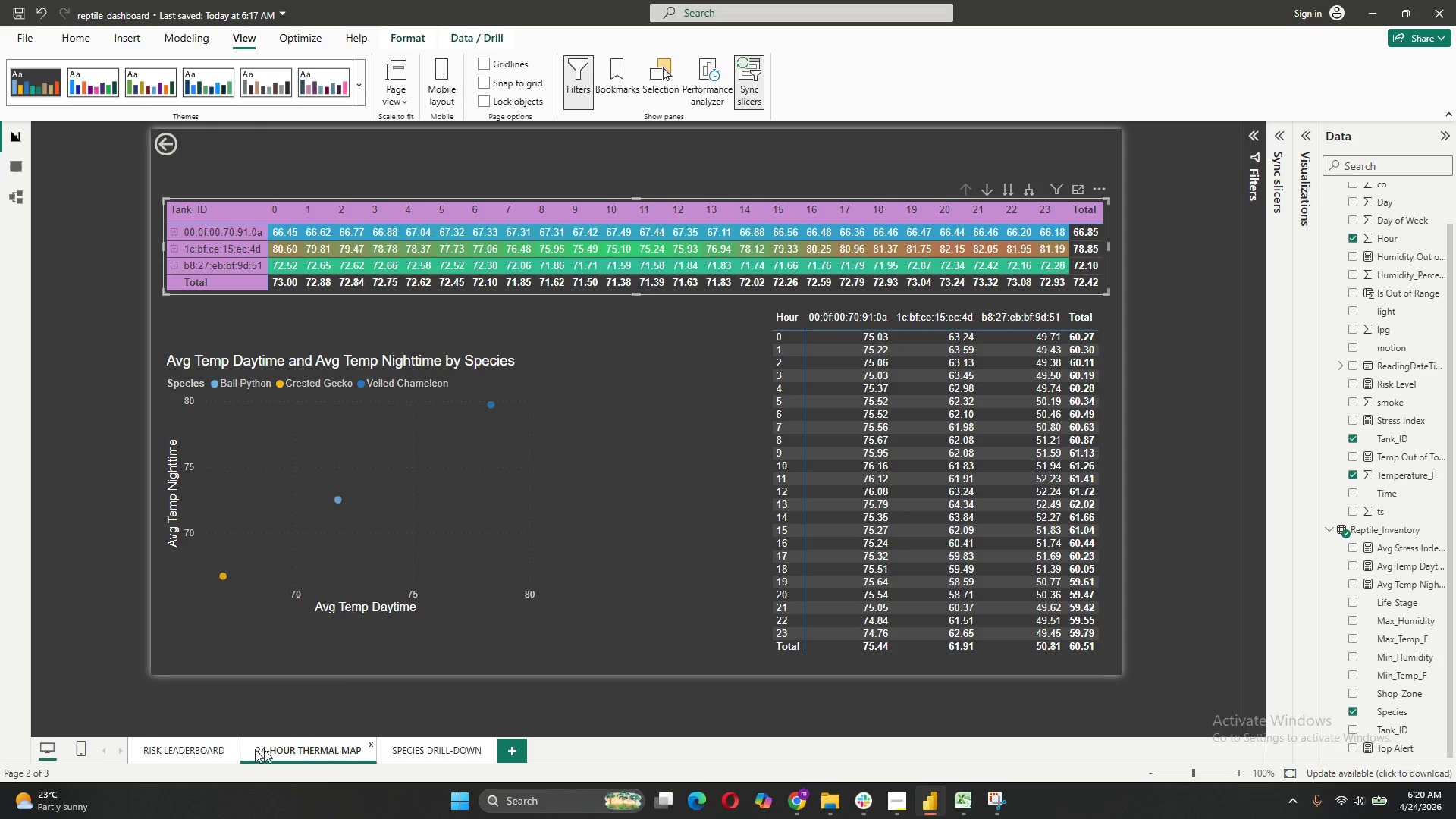 
left_click([199, 745])
 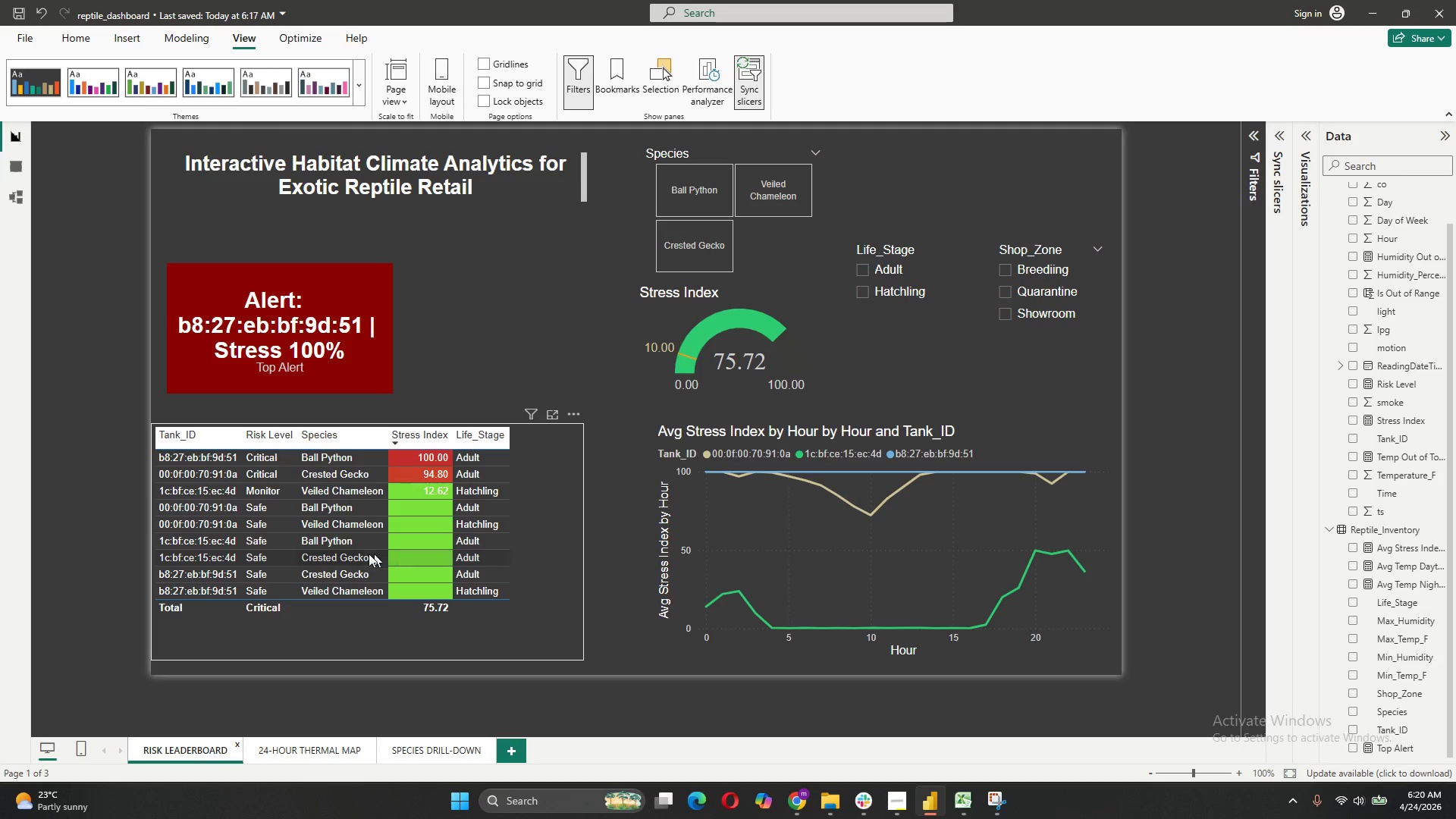 
wait(7.66)
 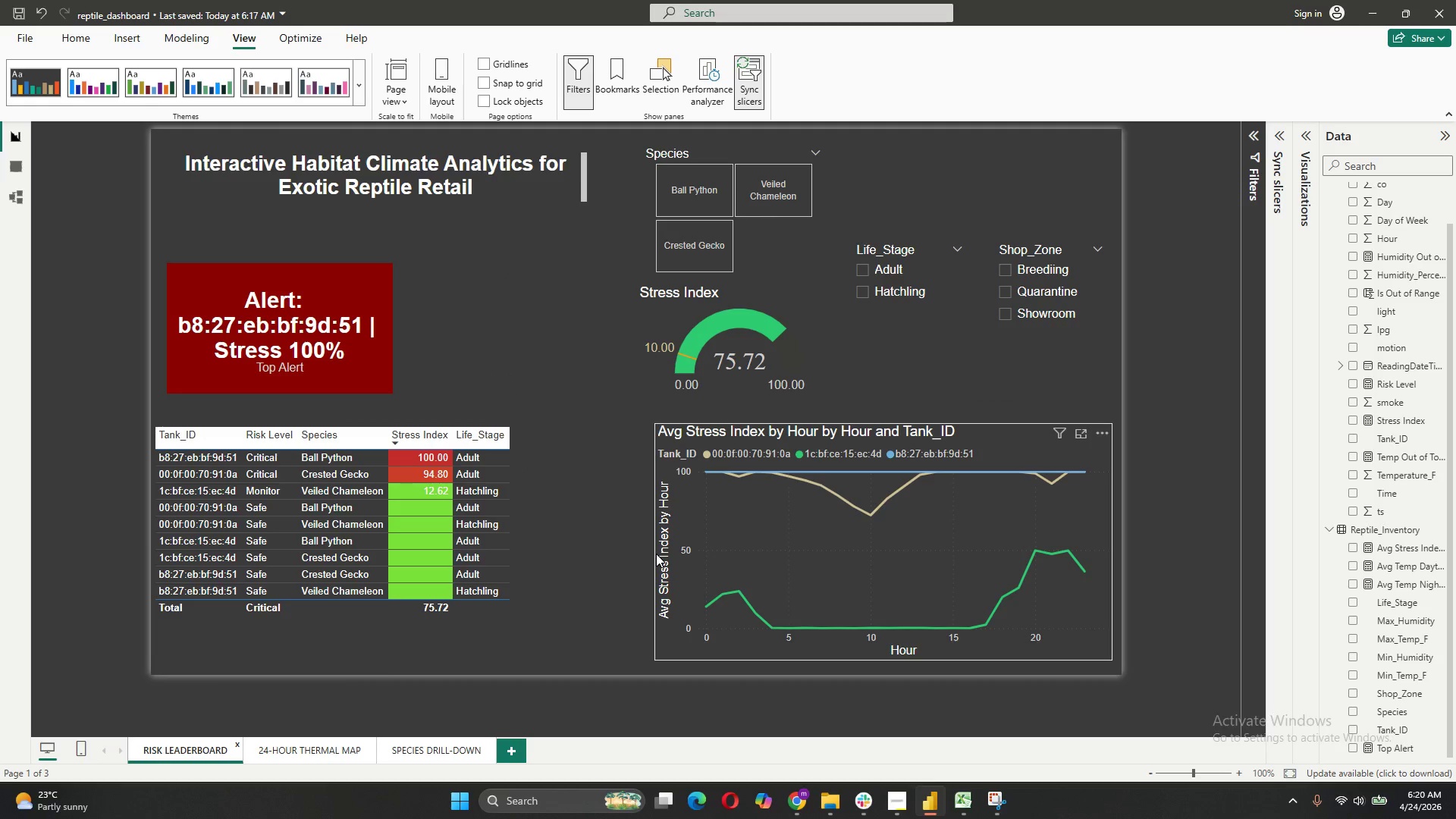 
right_click([353, 463])
 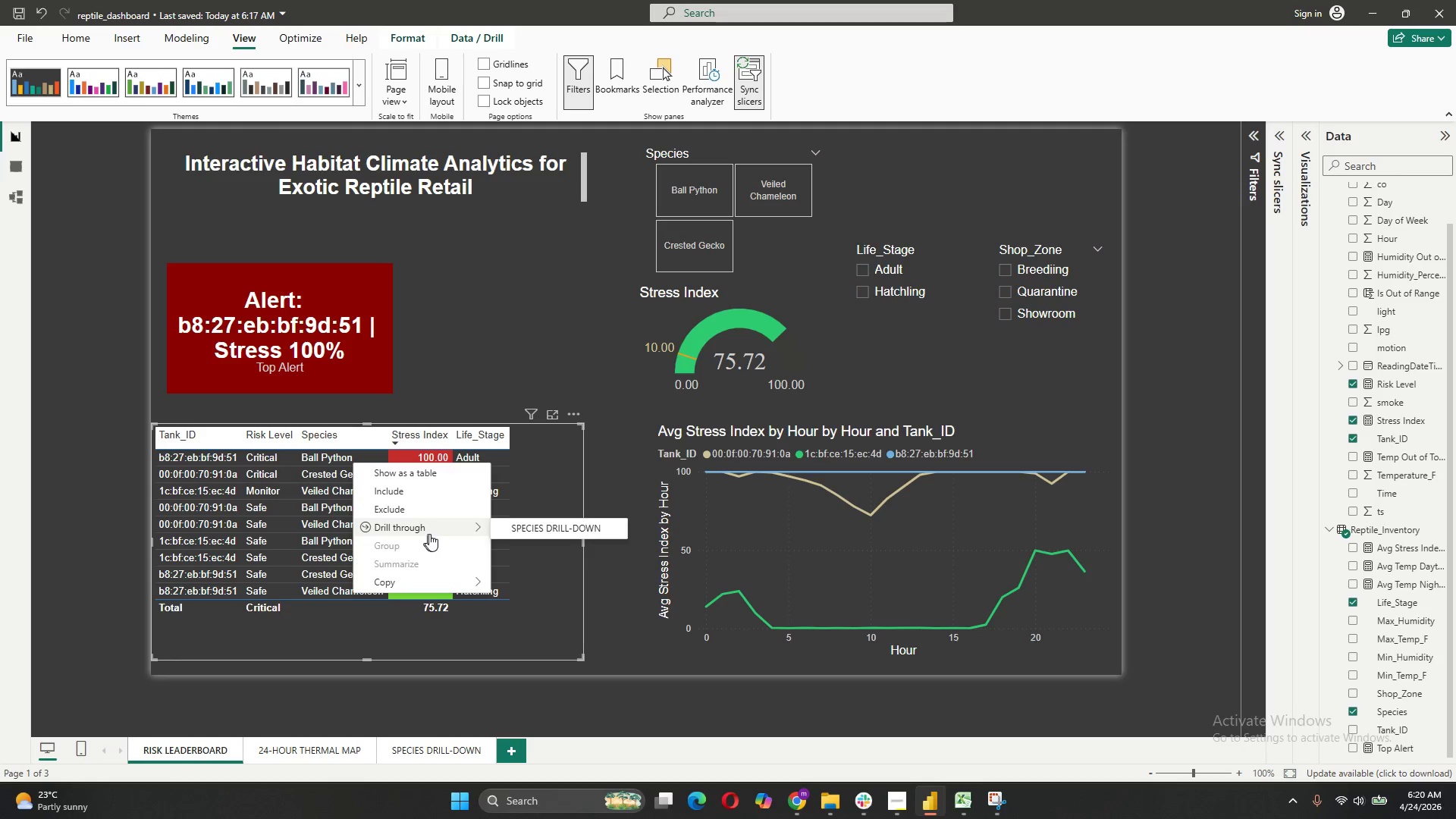 
left_click([509, 524])
 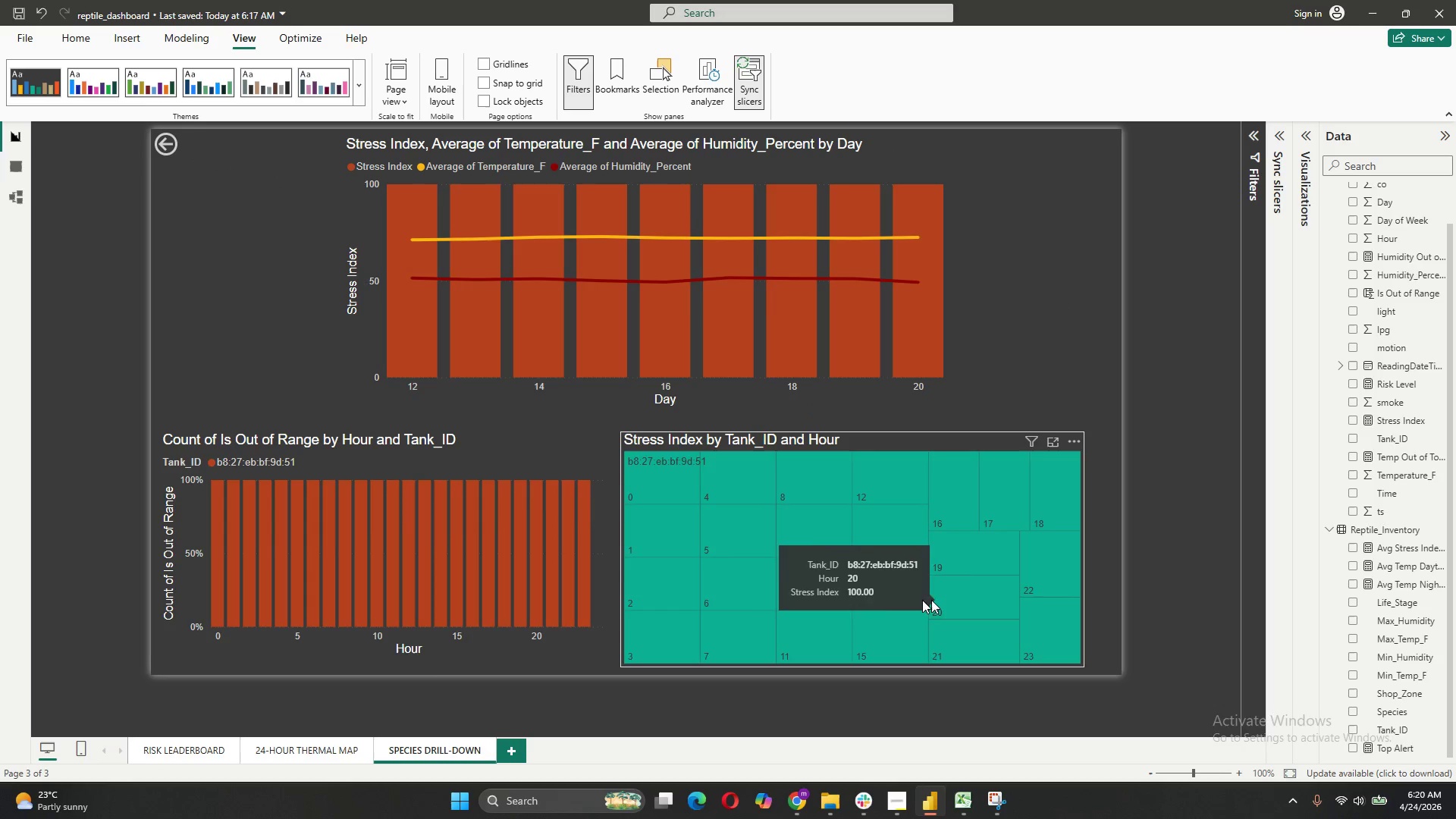 
left_click([644, 472])
 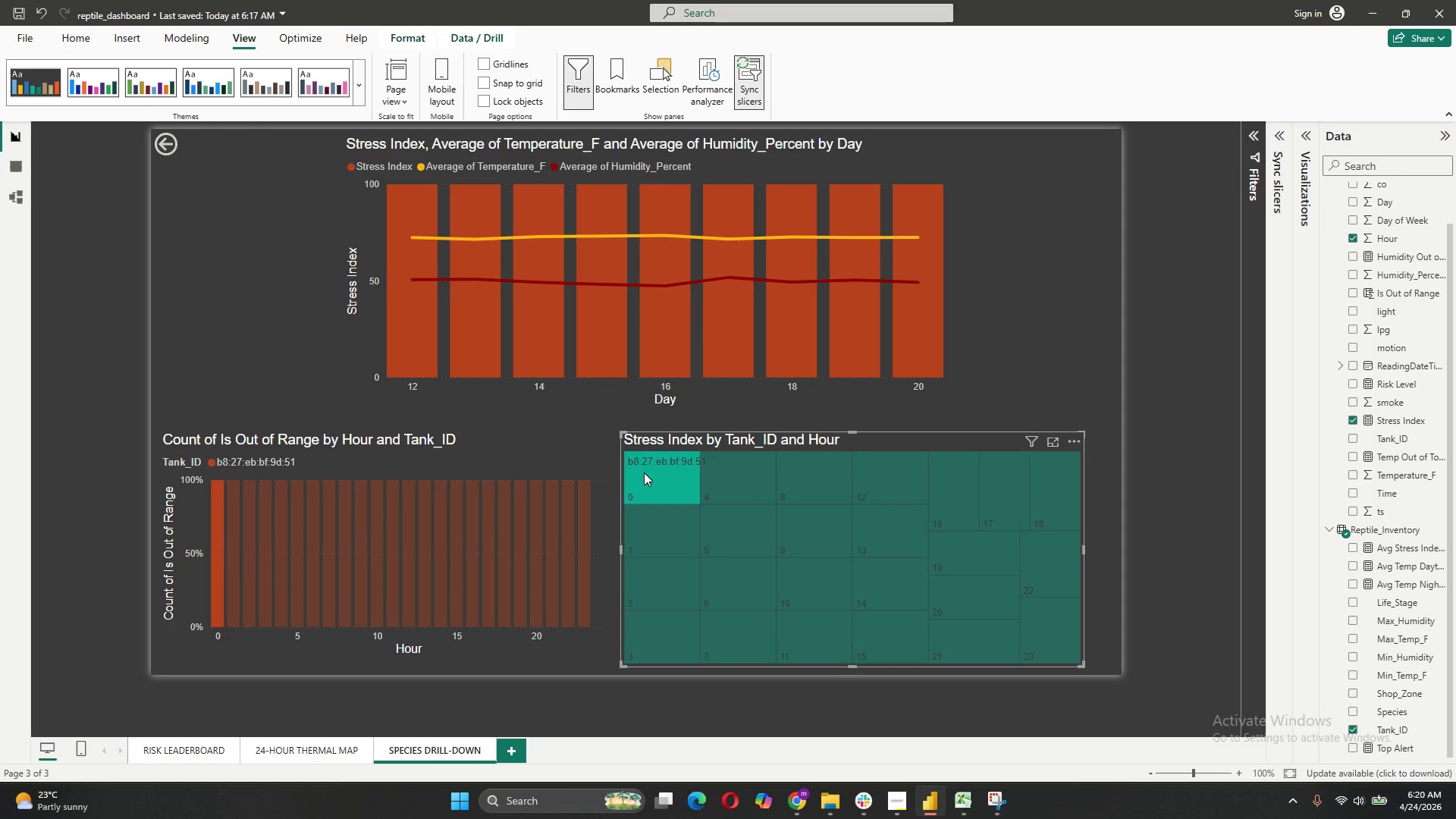 
left_click([726, 481])
 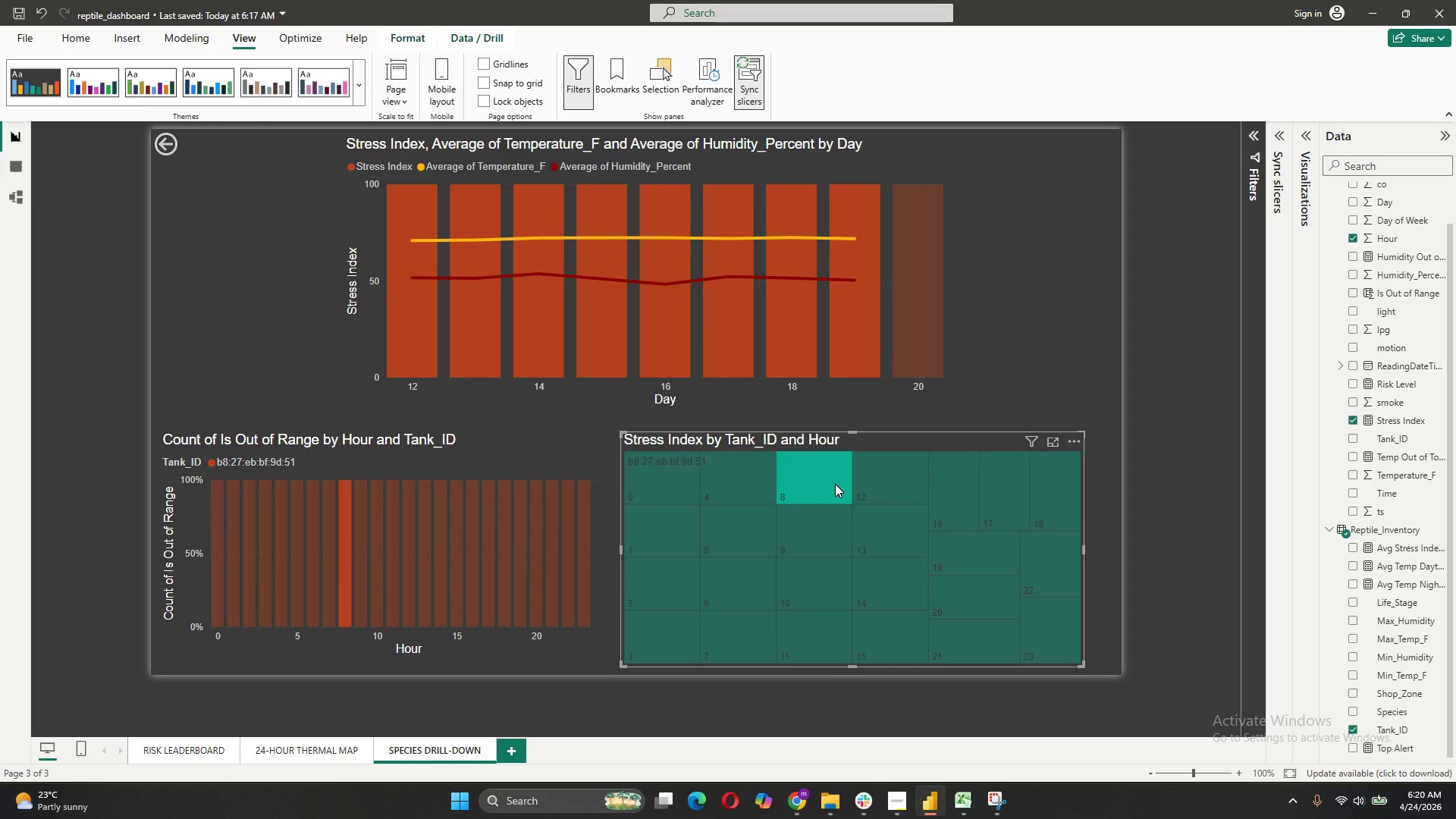 
left_click([875, 484])
 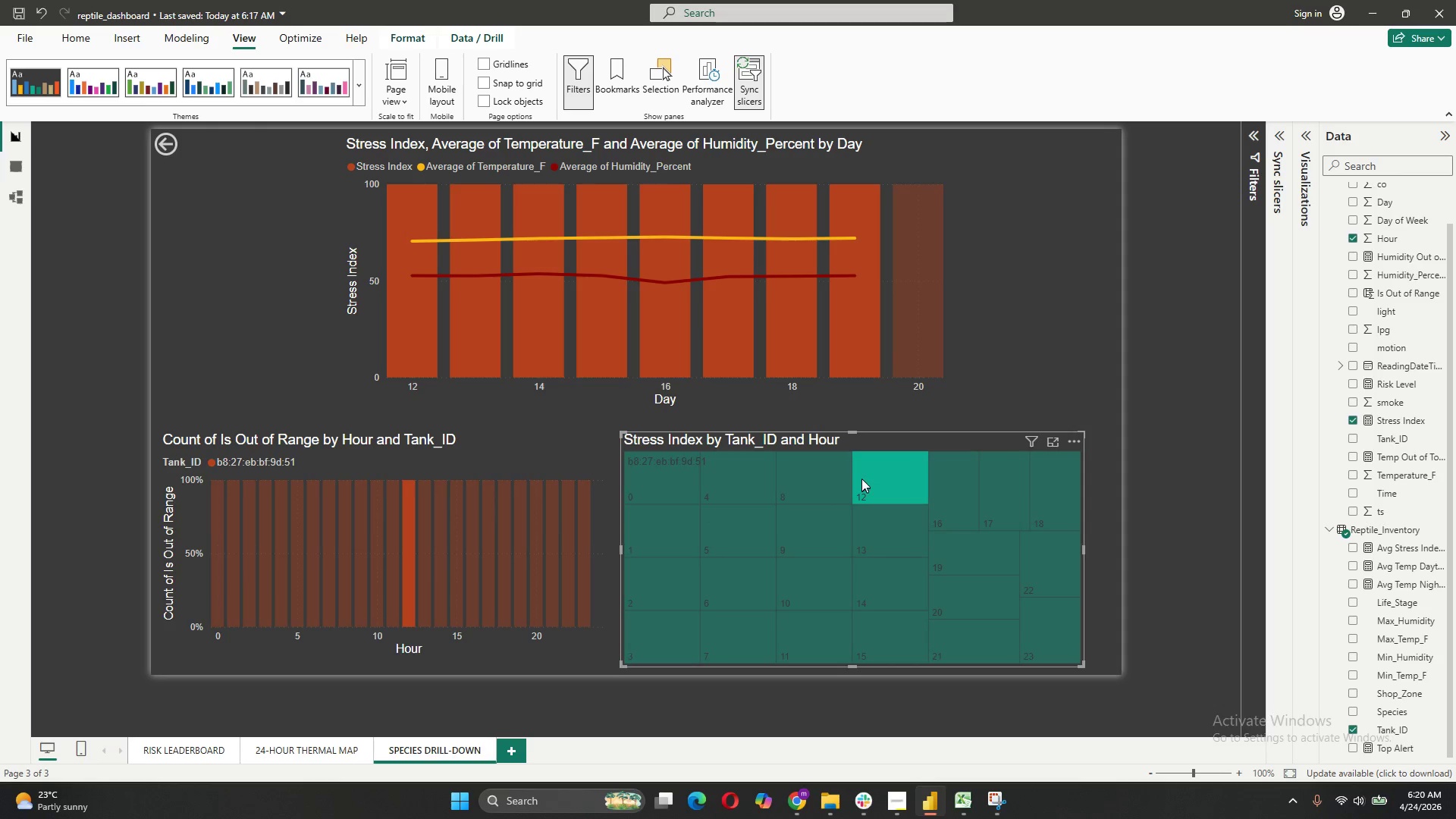 
left_click([869, 475])
 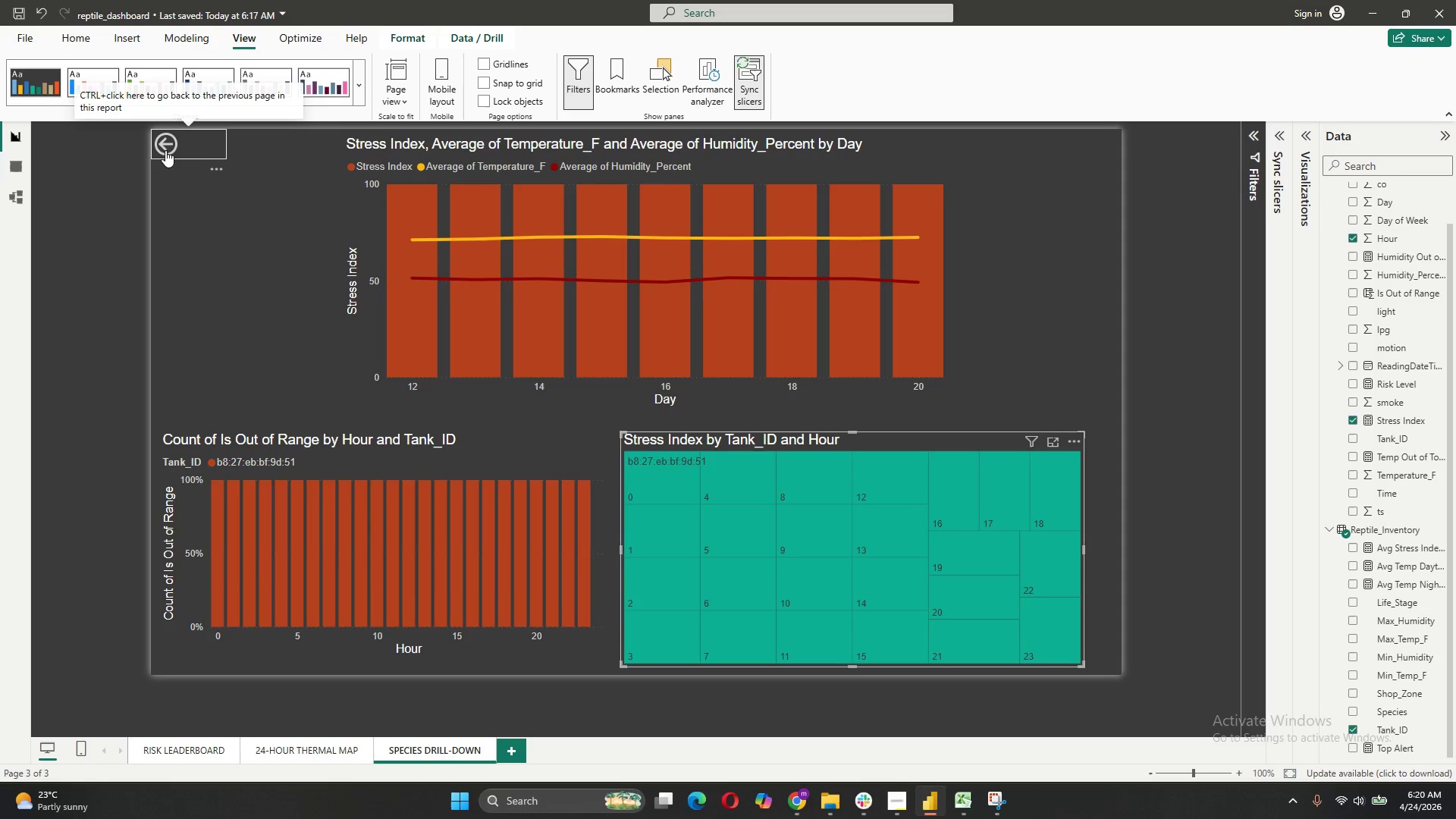 
hold_key(key=ControlLeft, duration=0.33)
left_click([165, 150])
 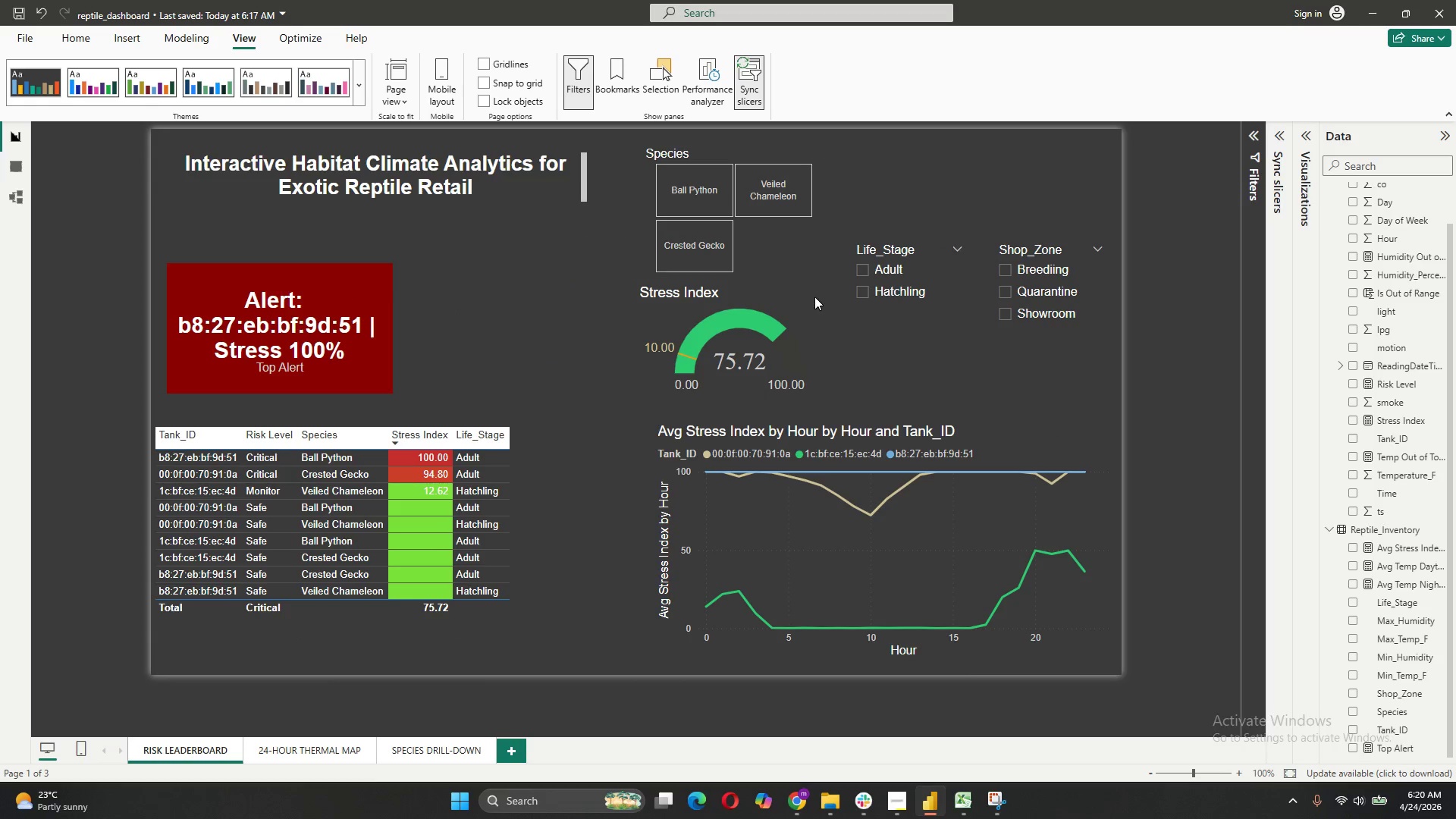 
wait(5.09)
 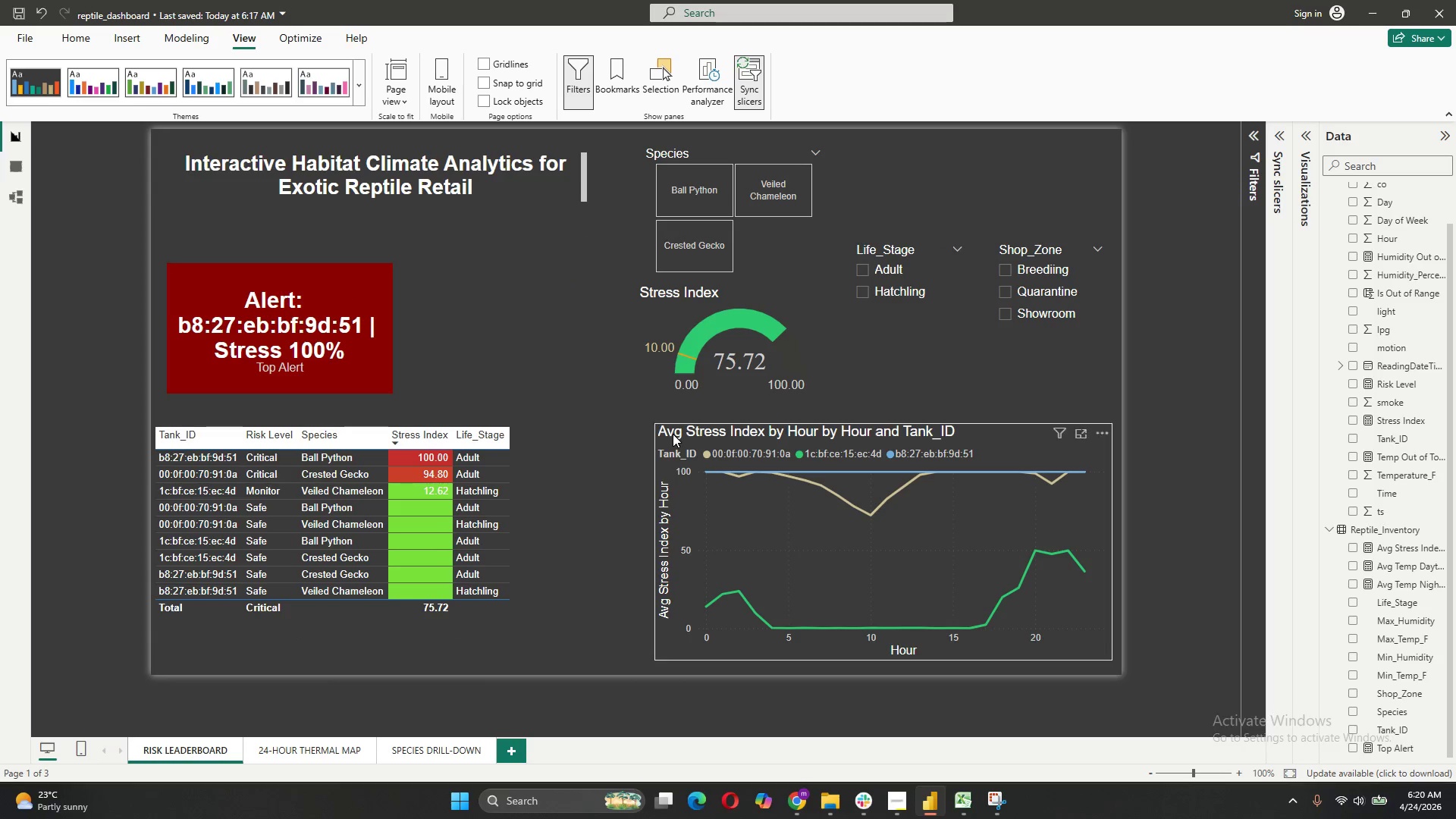 
mouse_move([899, 294])
 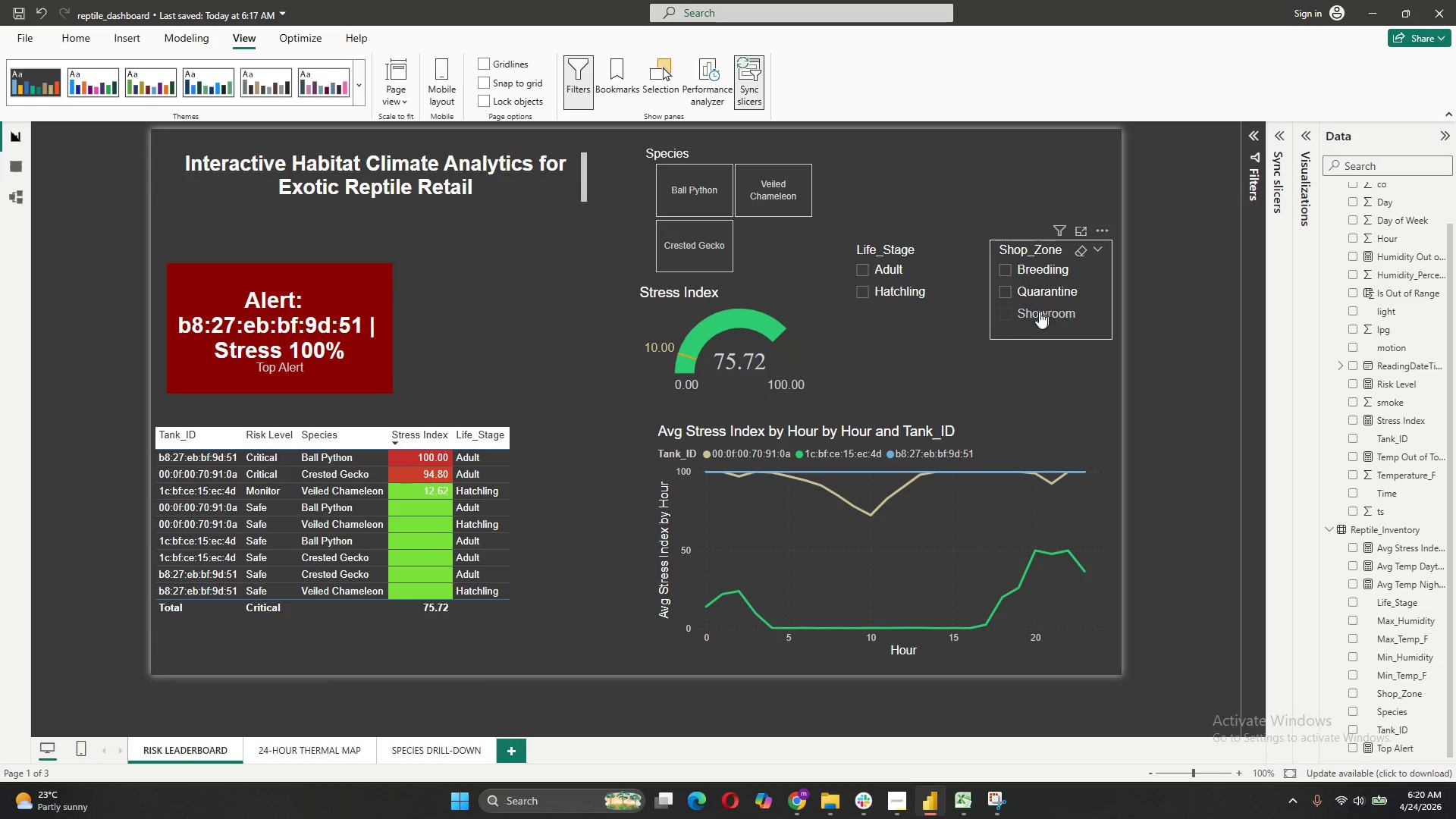 
left_click([1039, 314])
 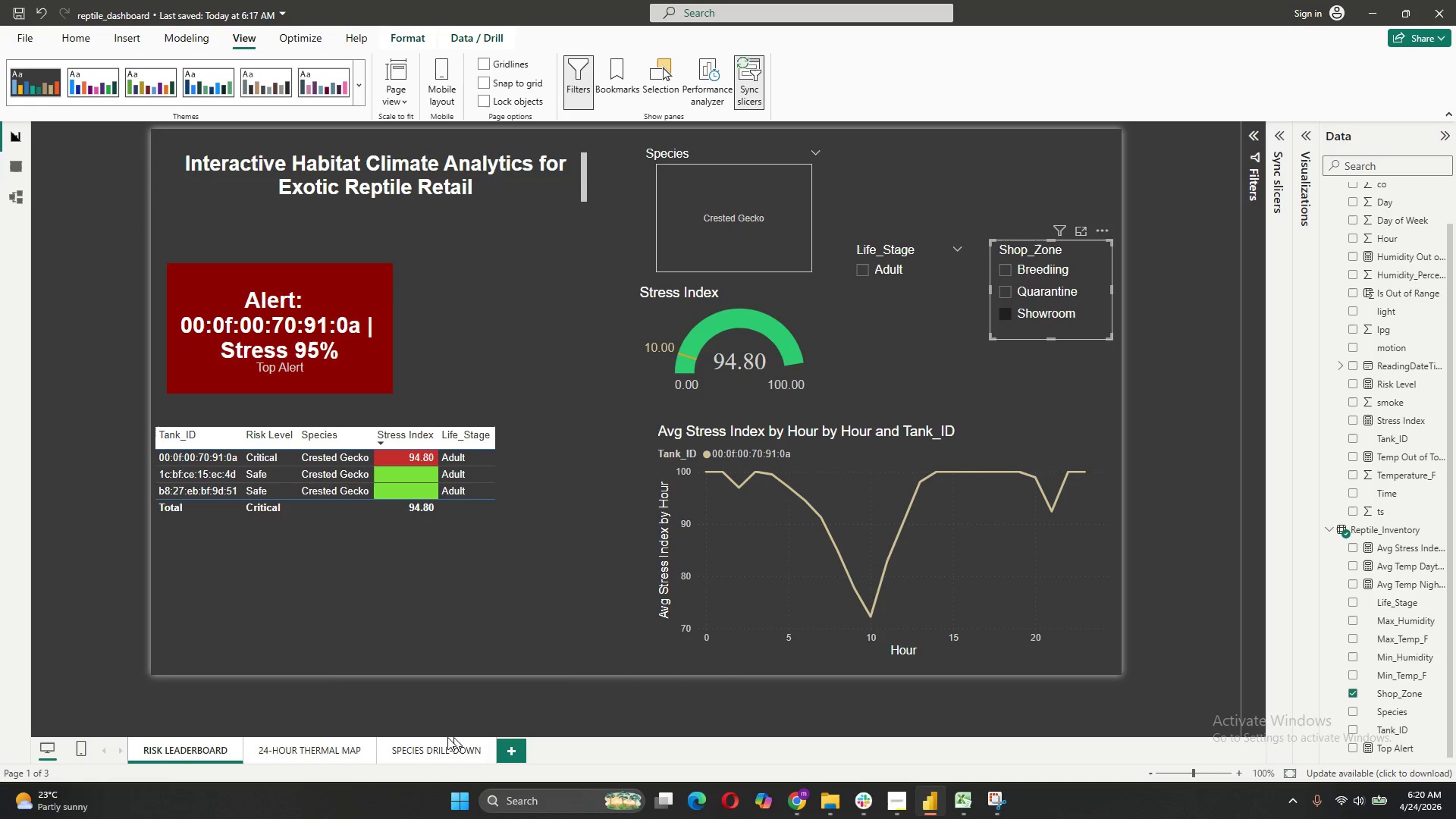 
left_click([303, 751])
 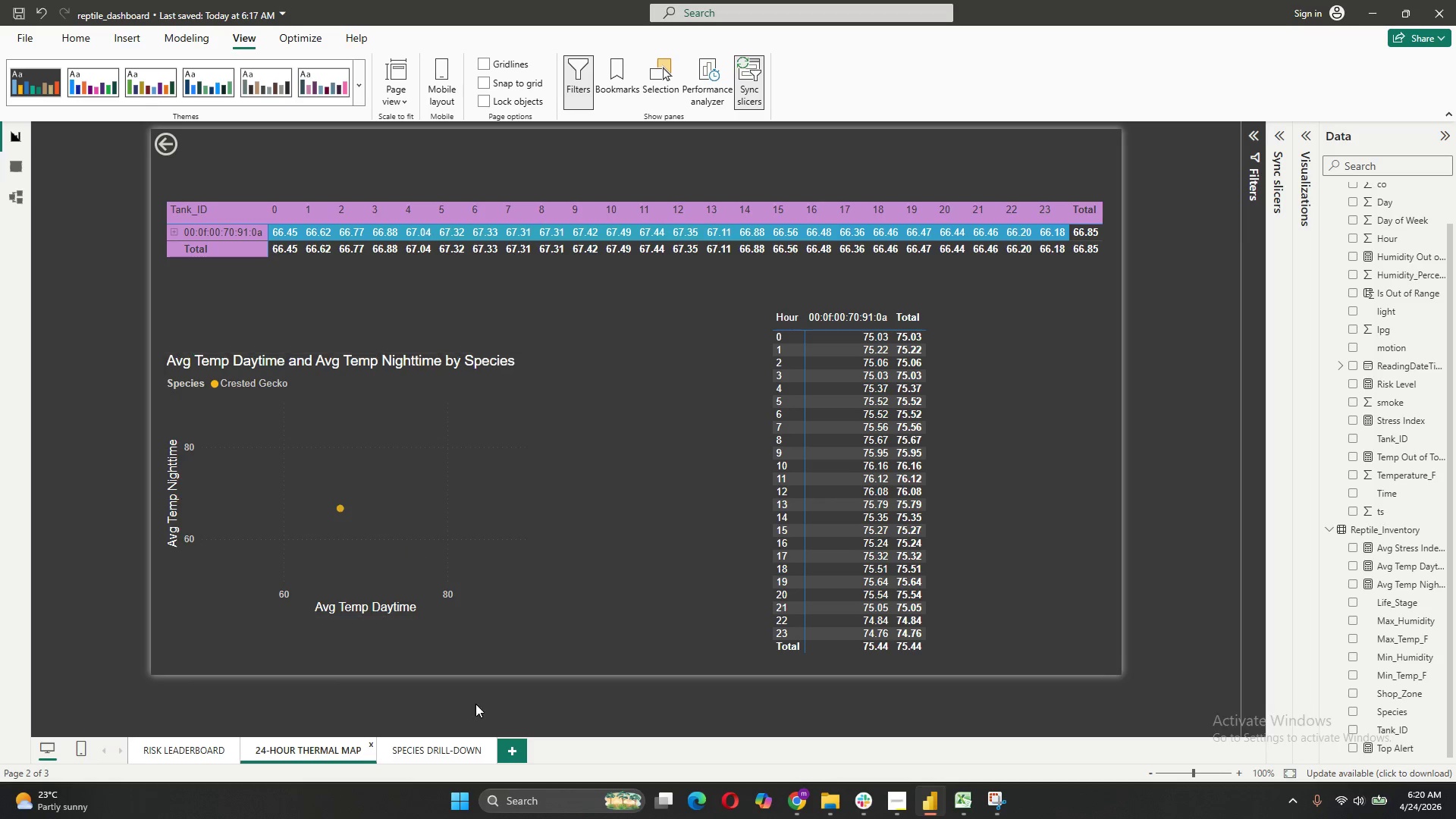 
left_click([417, 755])
 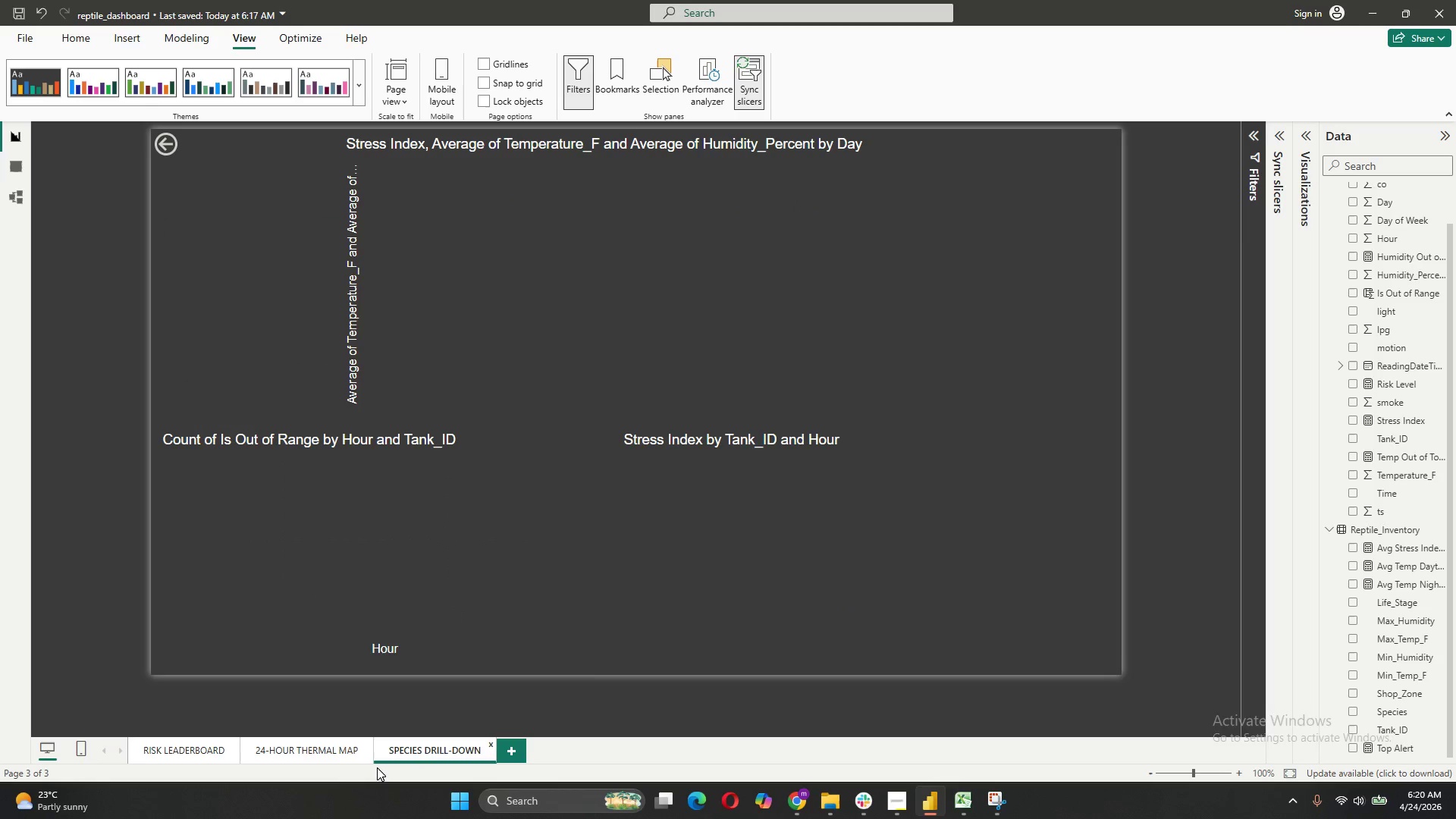 
wait(7.89)
 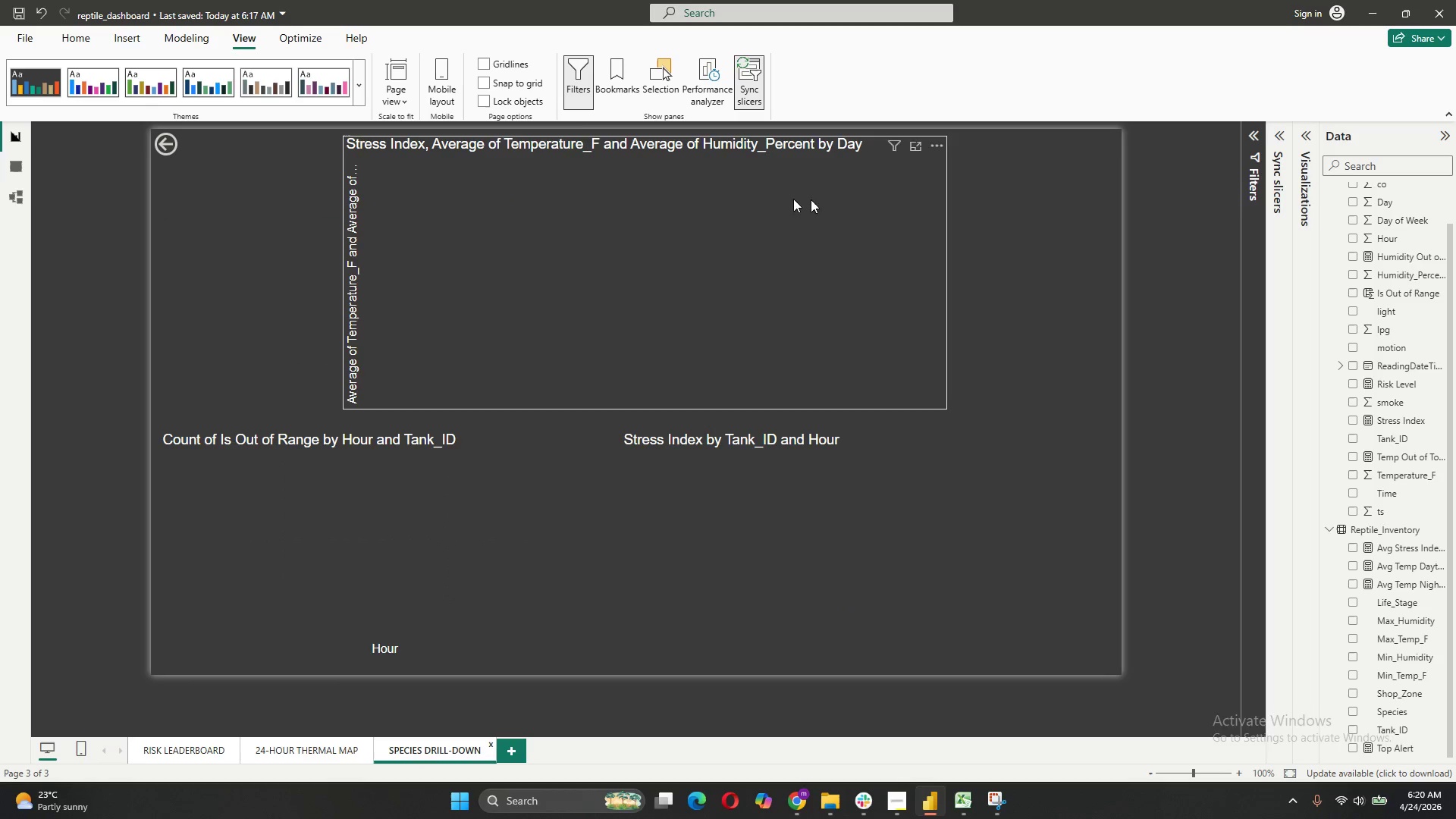 
hold_key(key=ControlLeft, duration=0.48)
left_click([168, 137])
 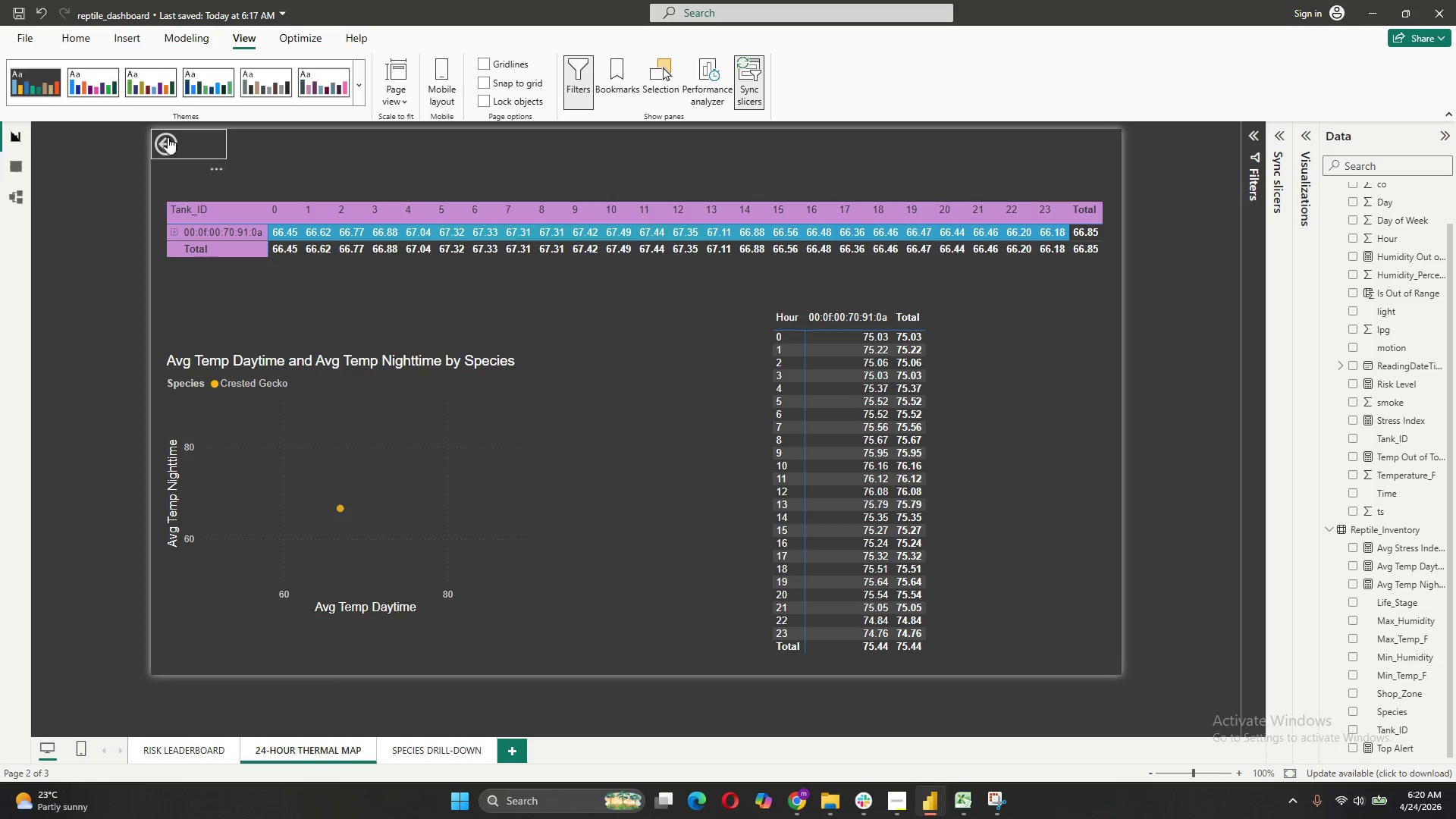 
hold_key(key=ControlLeft, duration=0.69)
left_click([175, 140])
 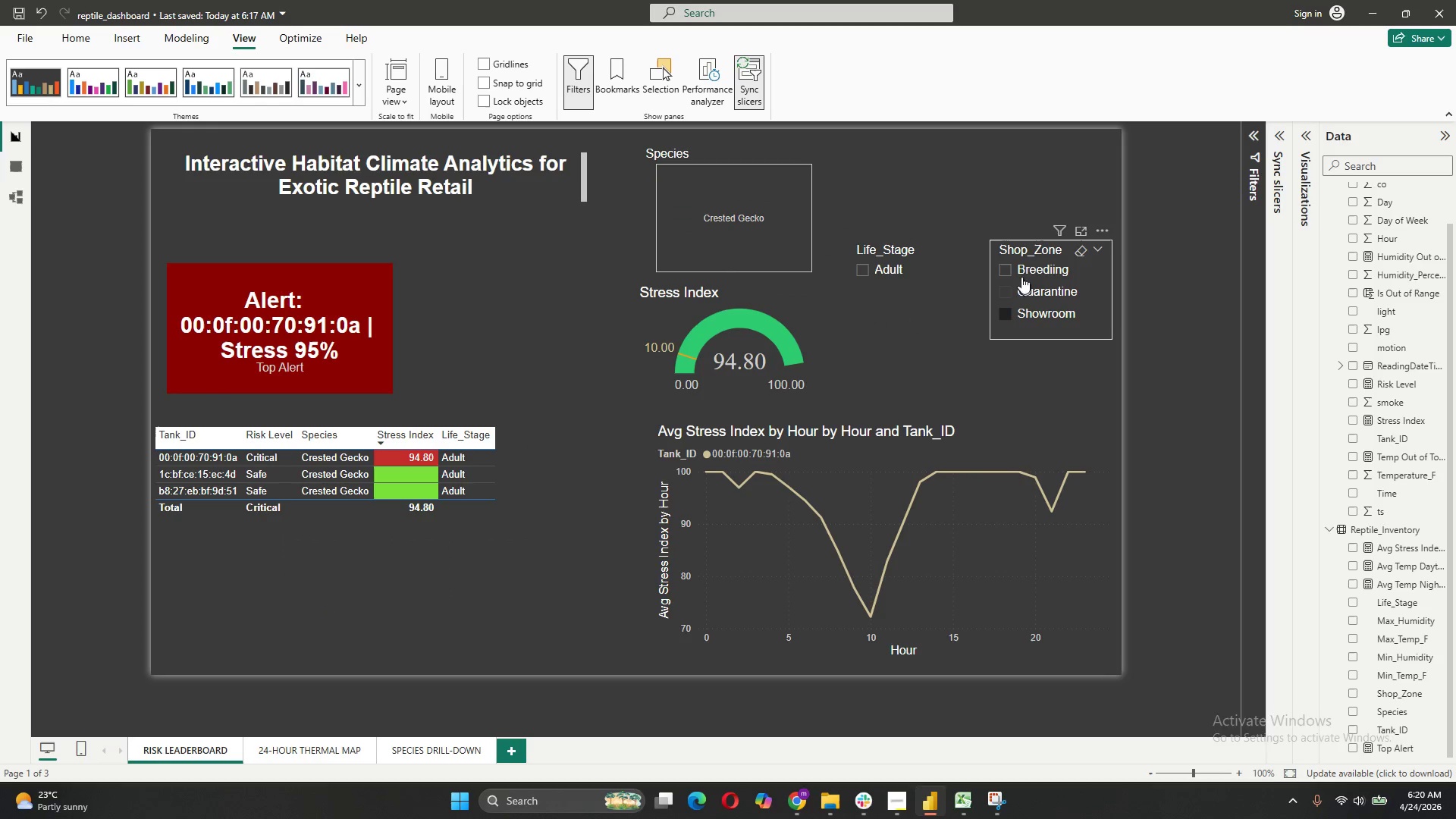 
left_click([1014, 266])
 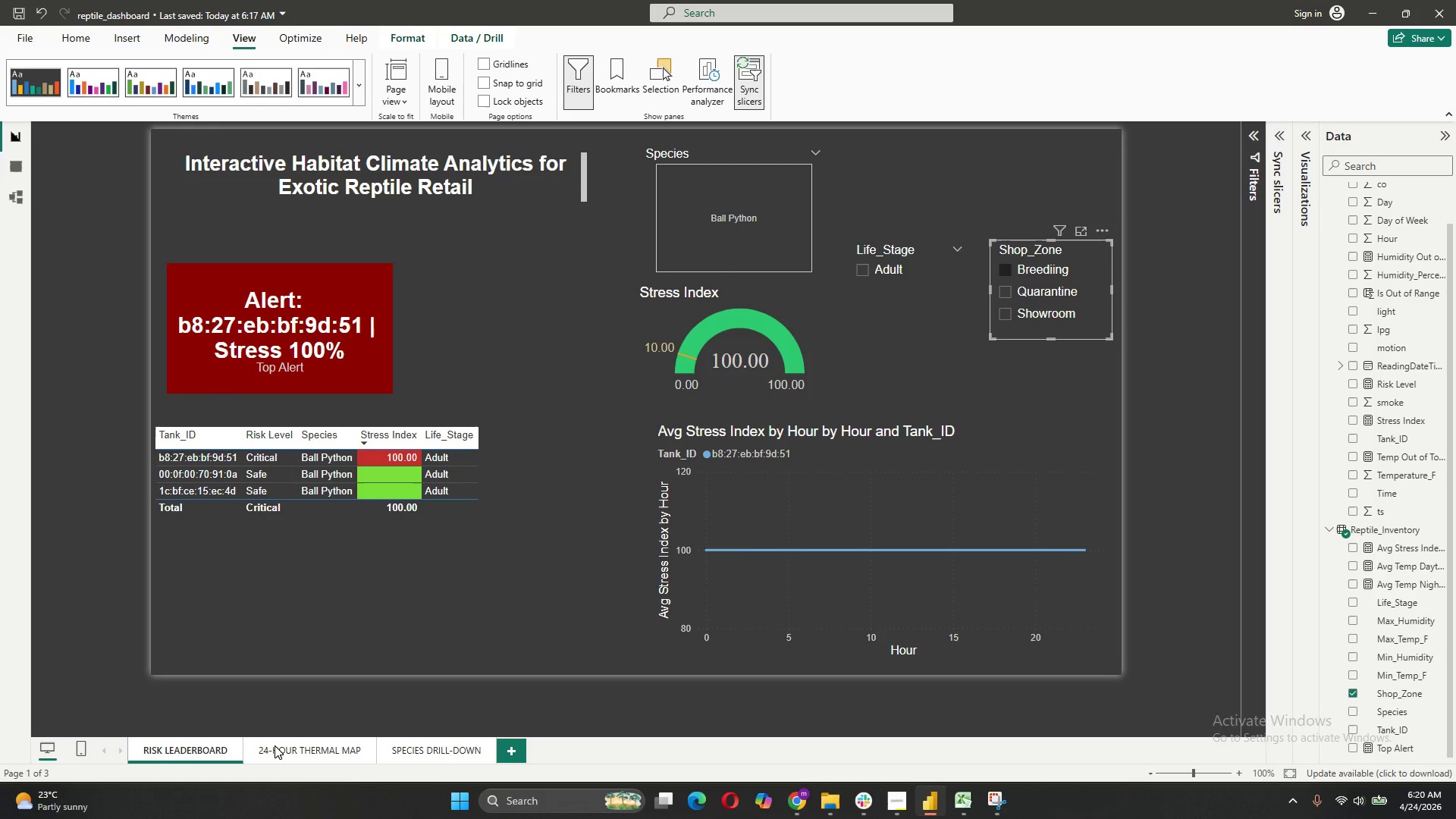 
left_click([444, 752])
 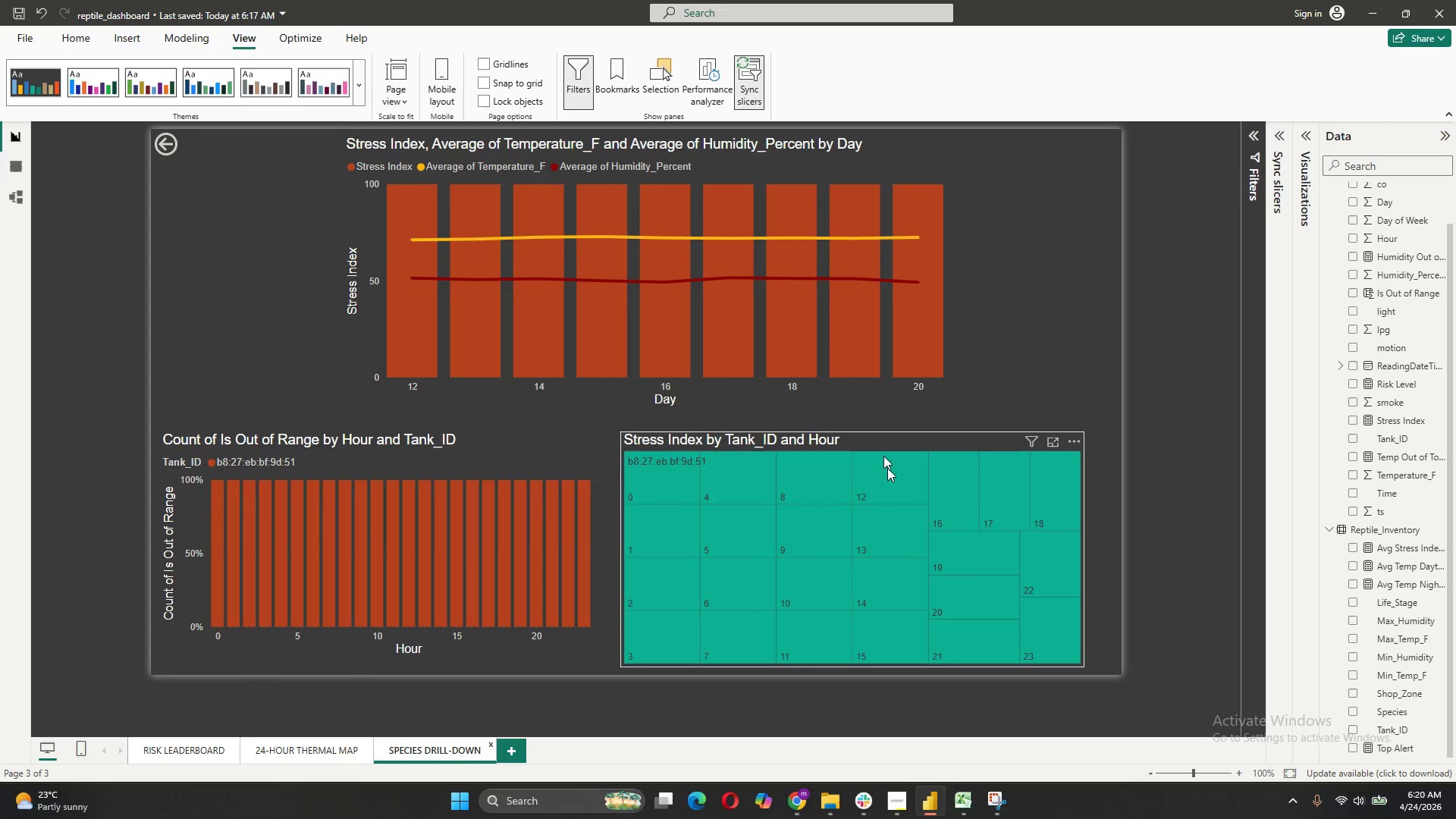 
wait(5.56)
 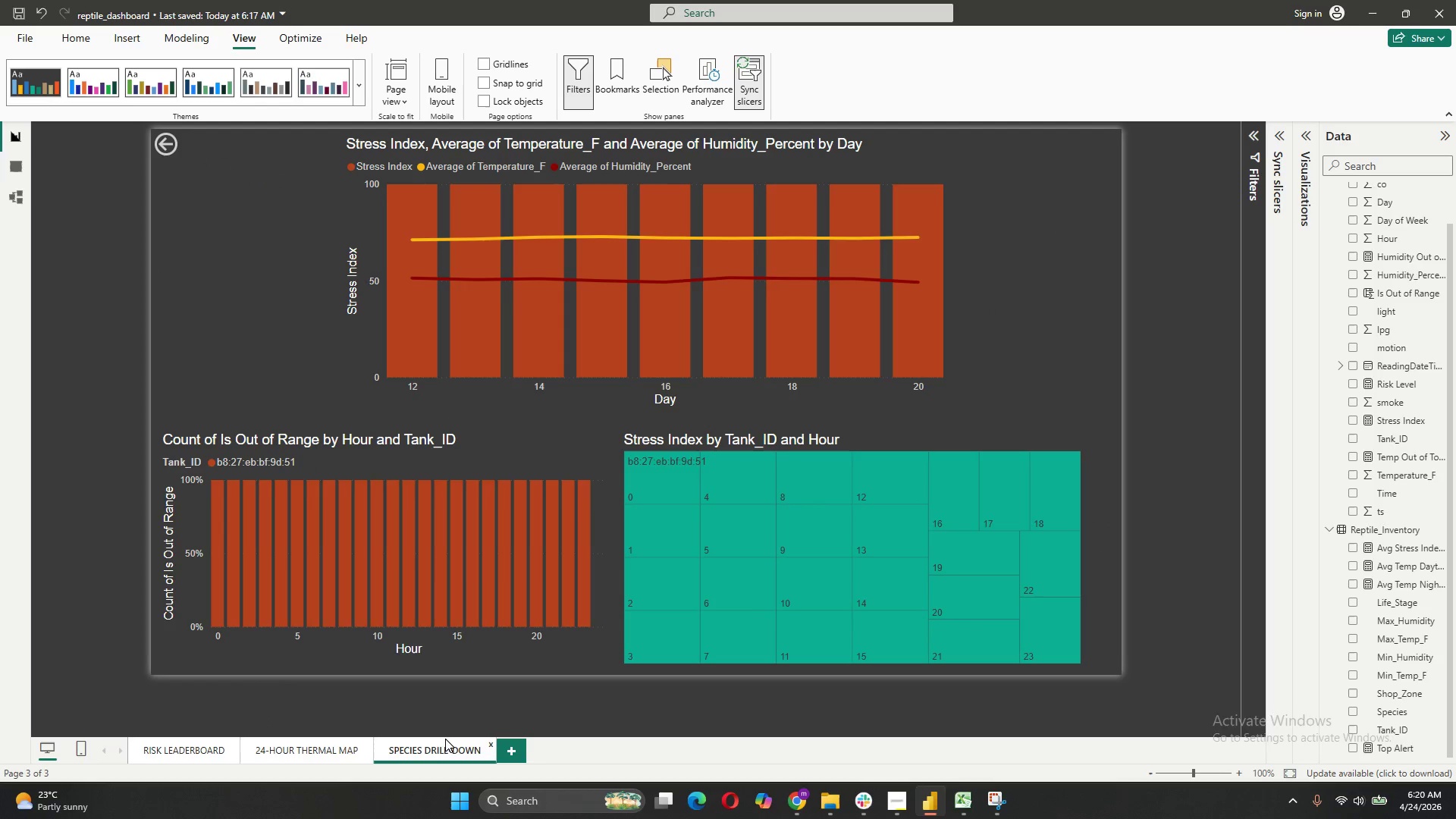 
hold_key(key=ControlLeft, duration=1.12)
left_click([162, 153])
 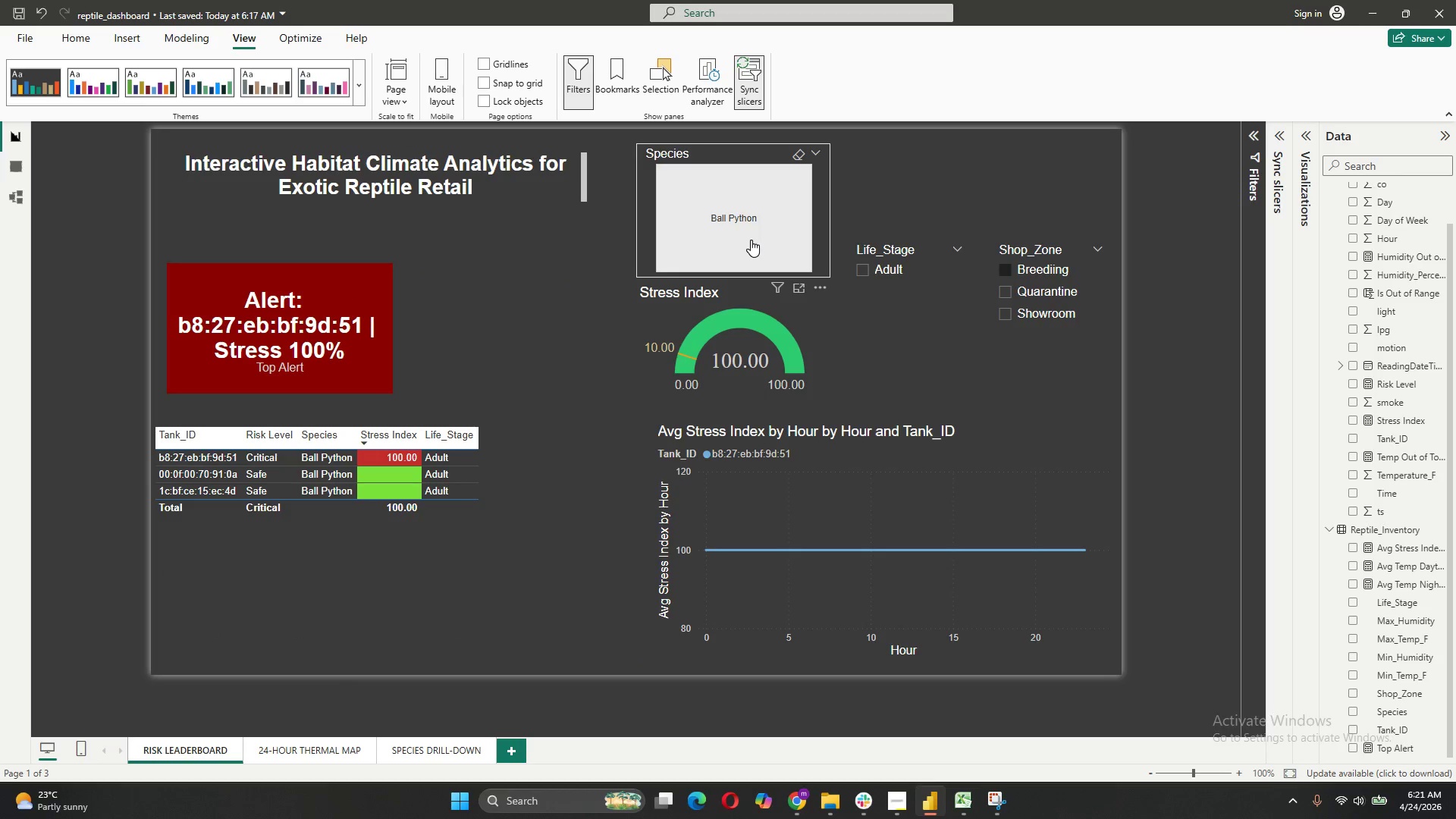 
left_click([751, 240])
 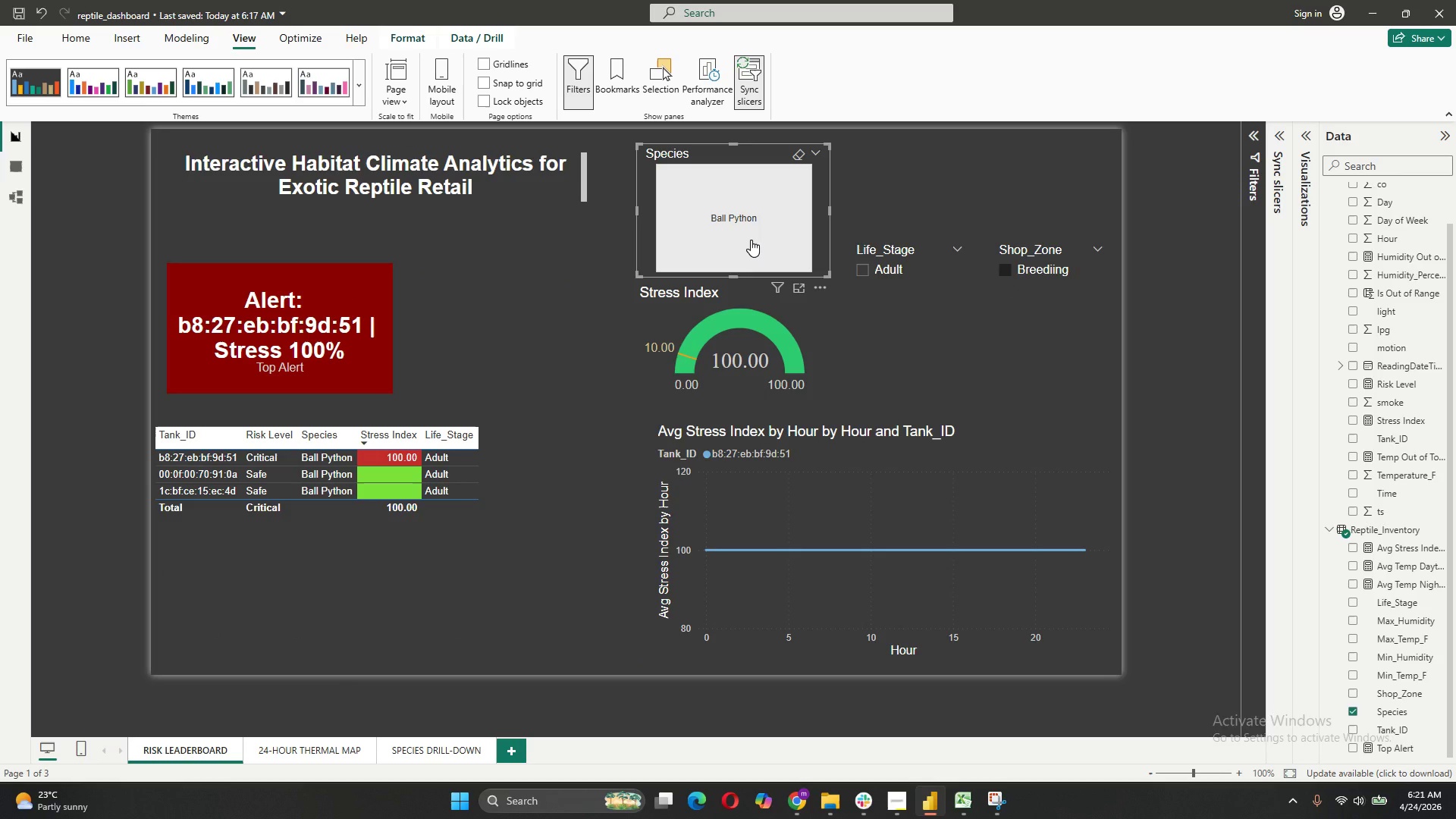 
left_click([751, 240])
 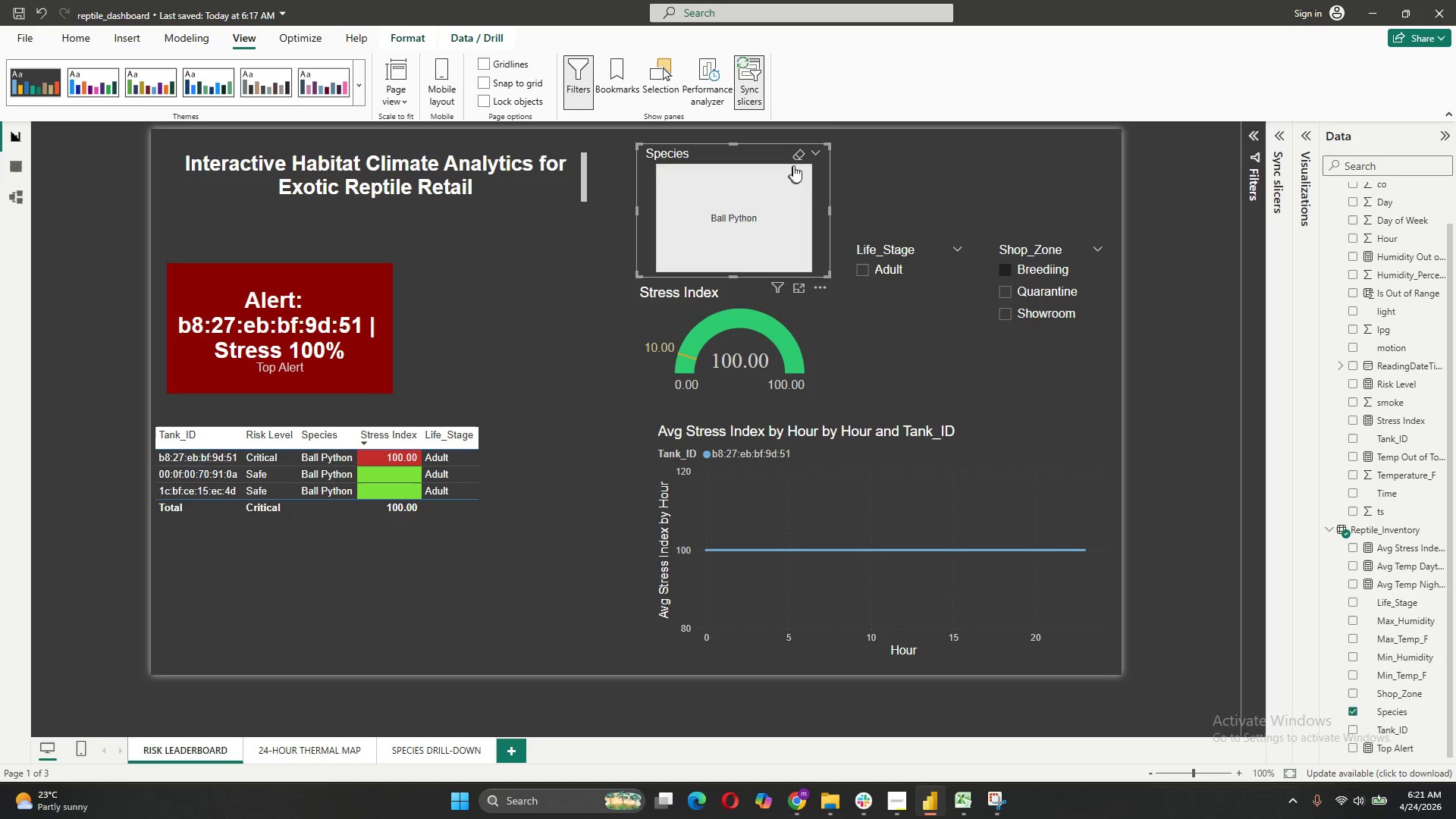 
left_click([795, 155])
 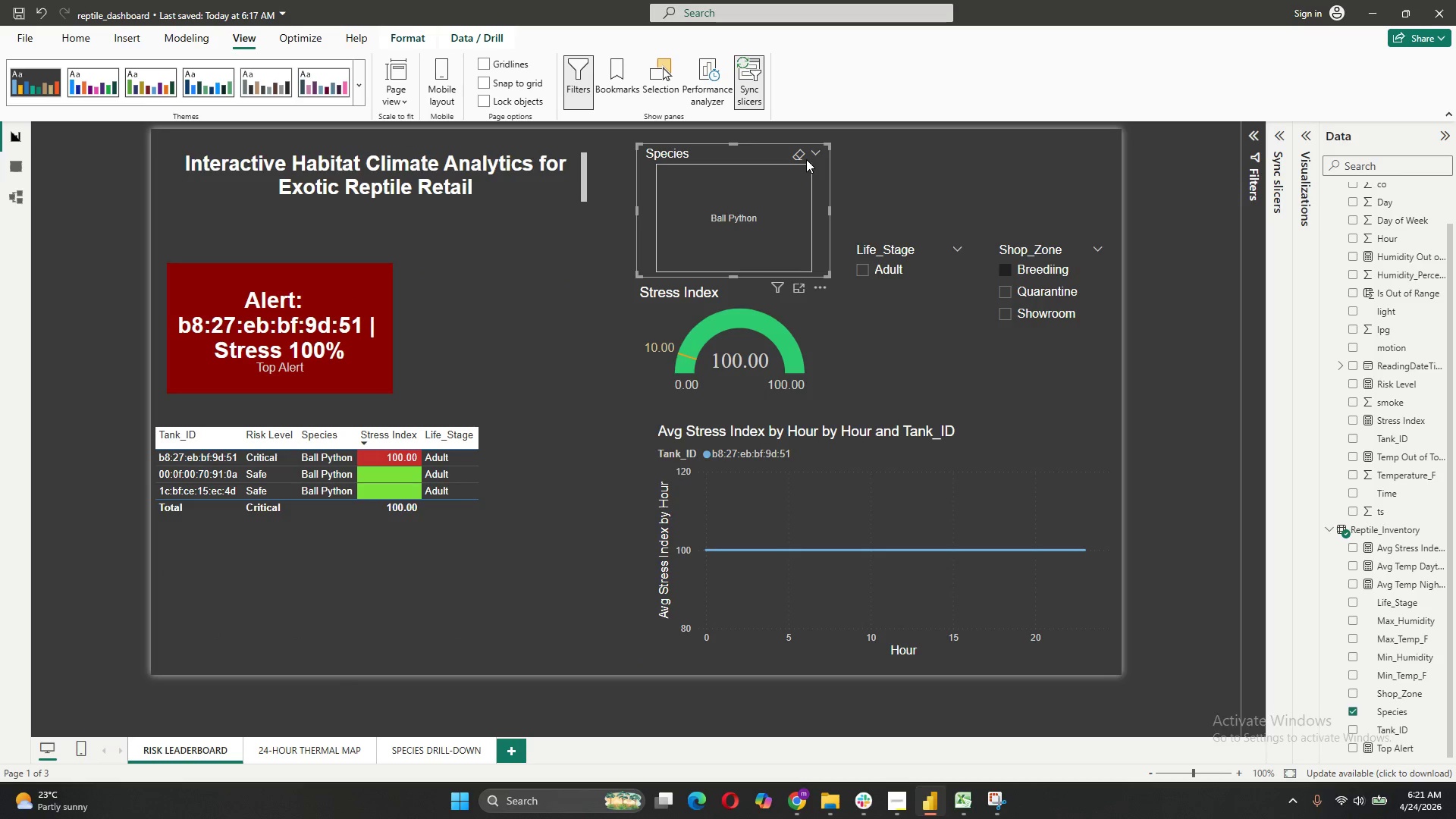 
left_click([799, 149])
 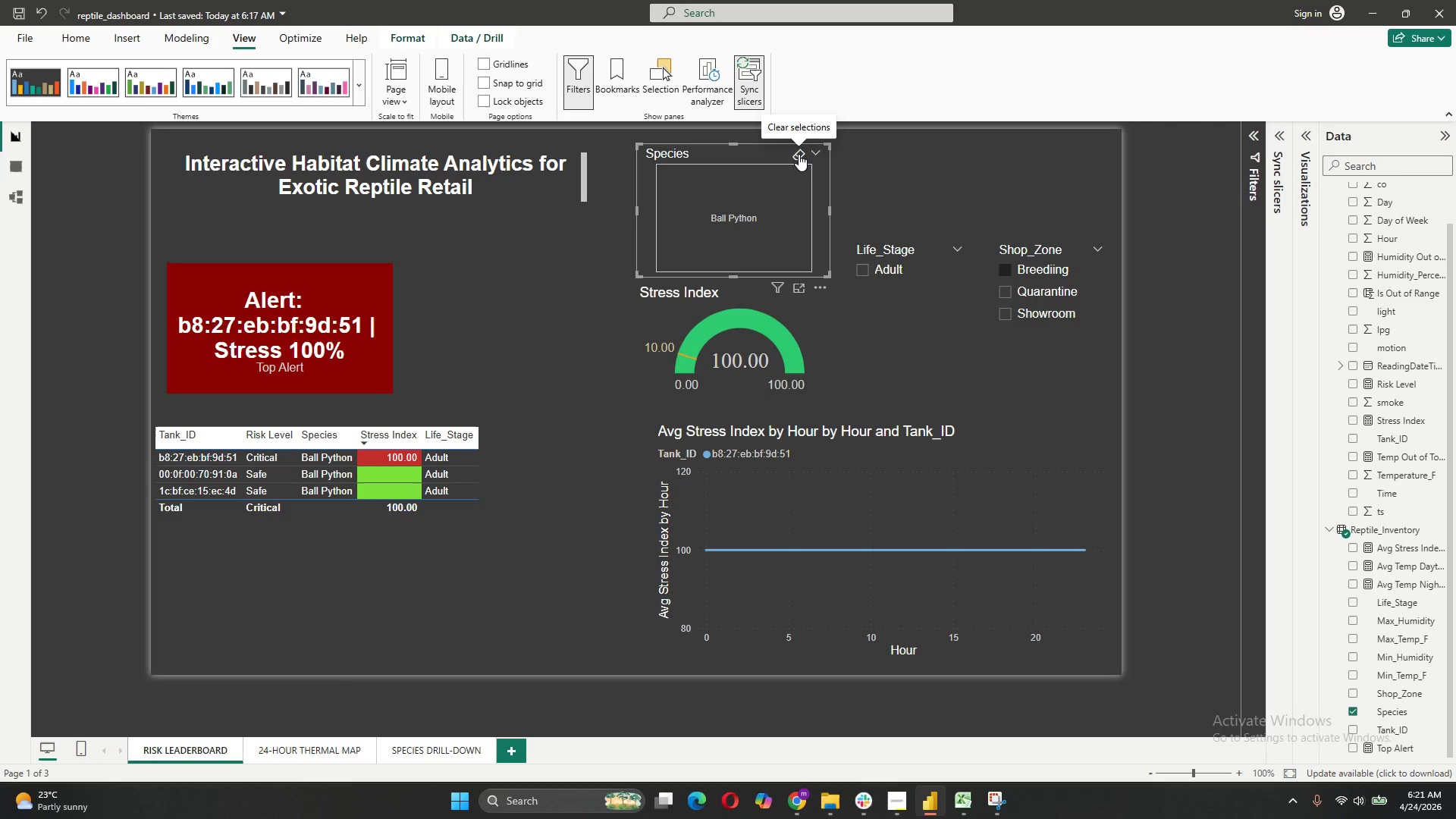 
double_click([799, 154])
 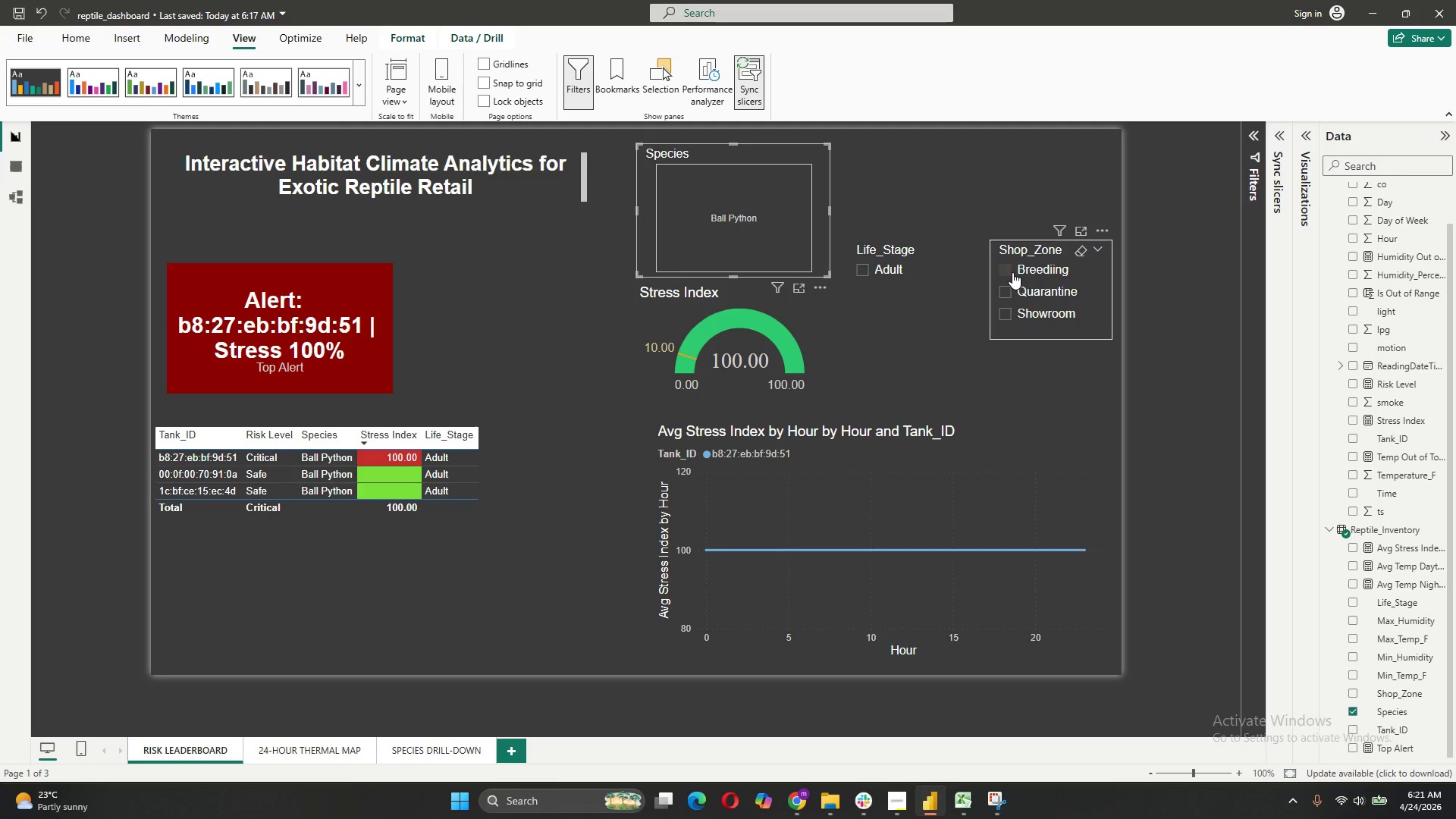 
left_click([1085, 250])
 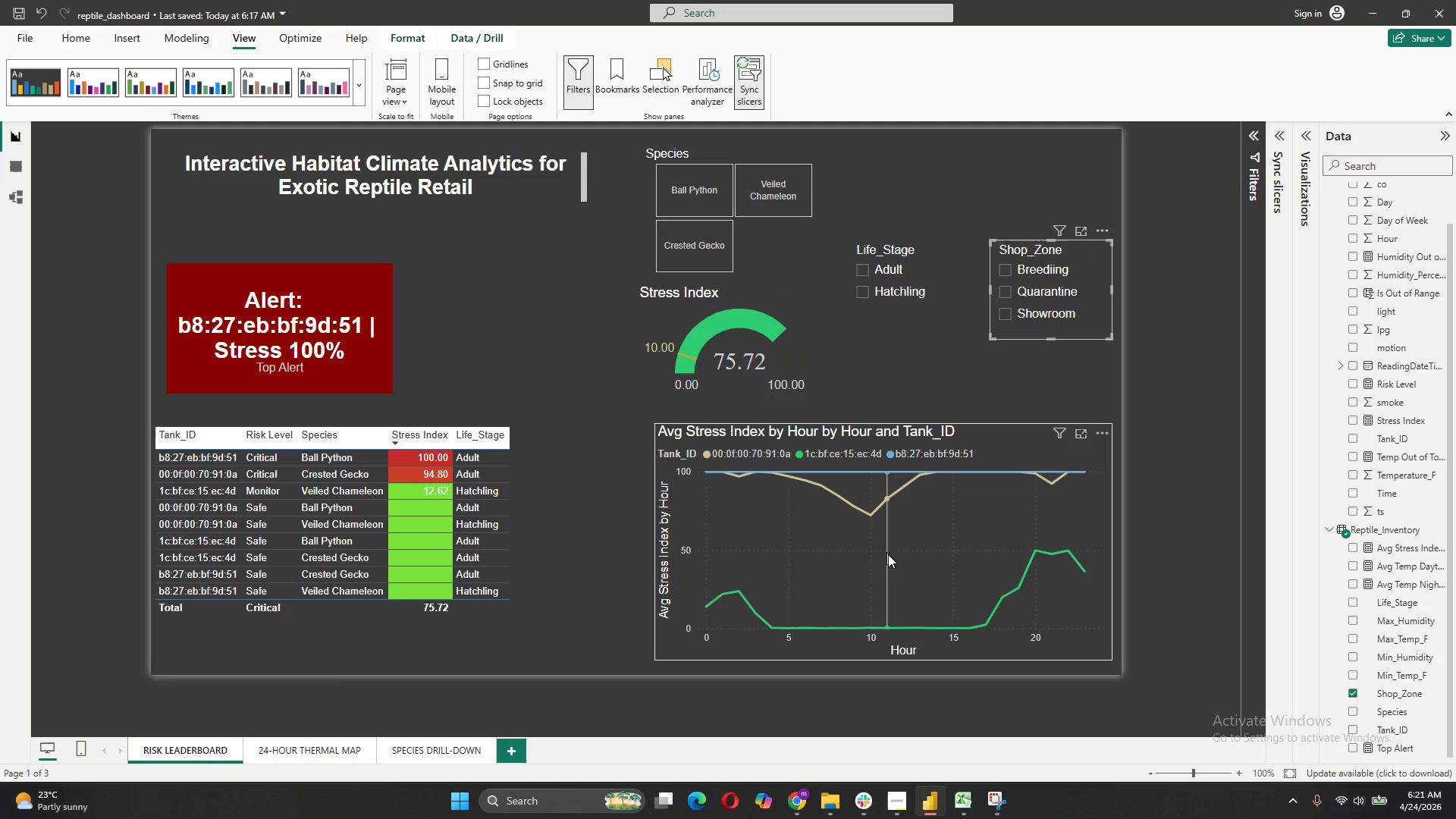 
wait(6.42)
 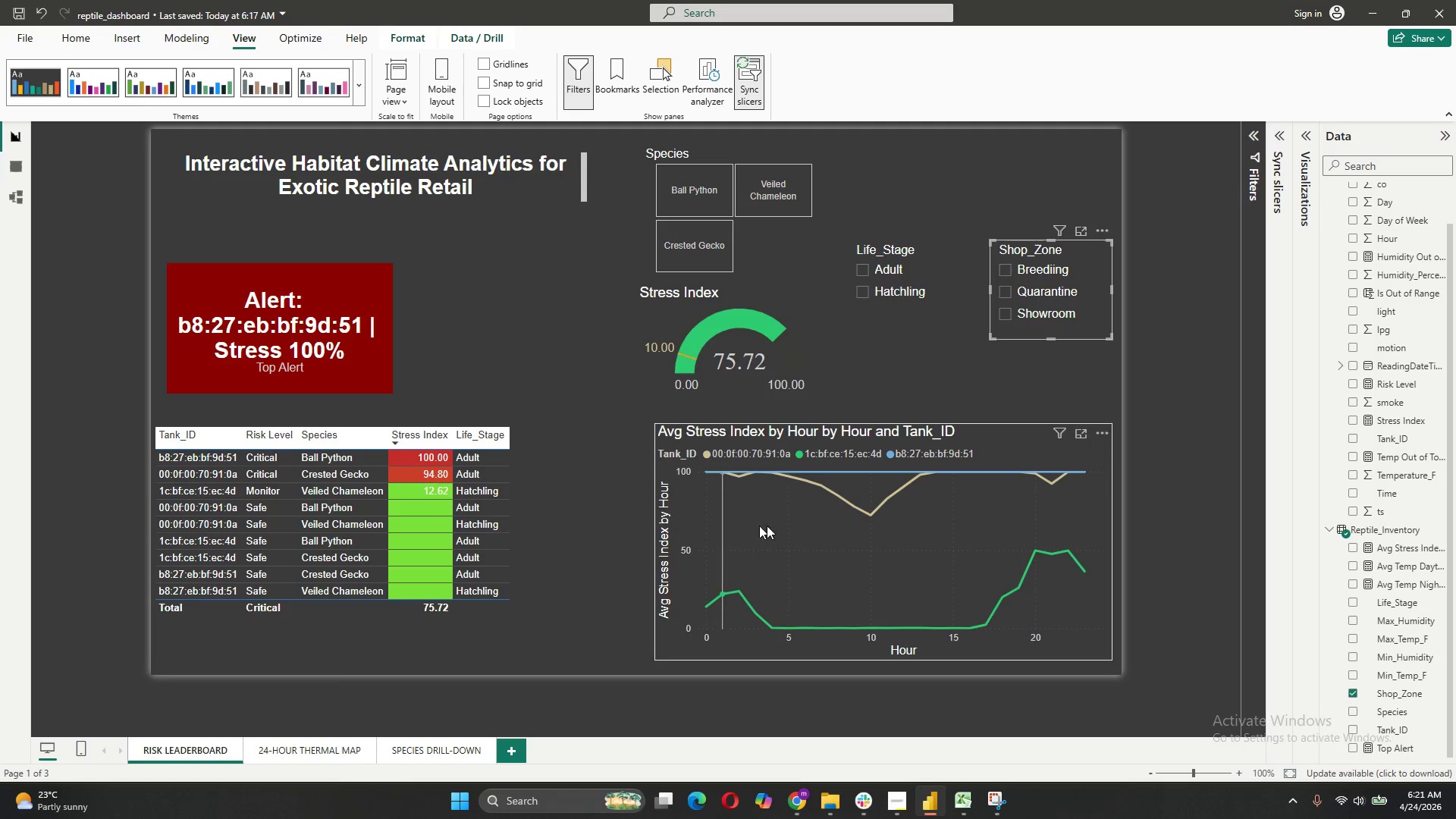 
left_click([673, 35])
 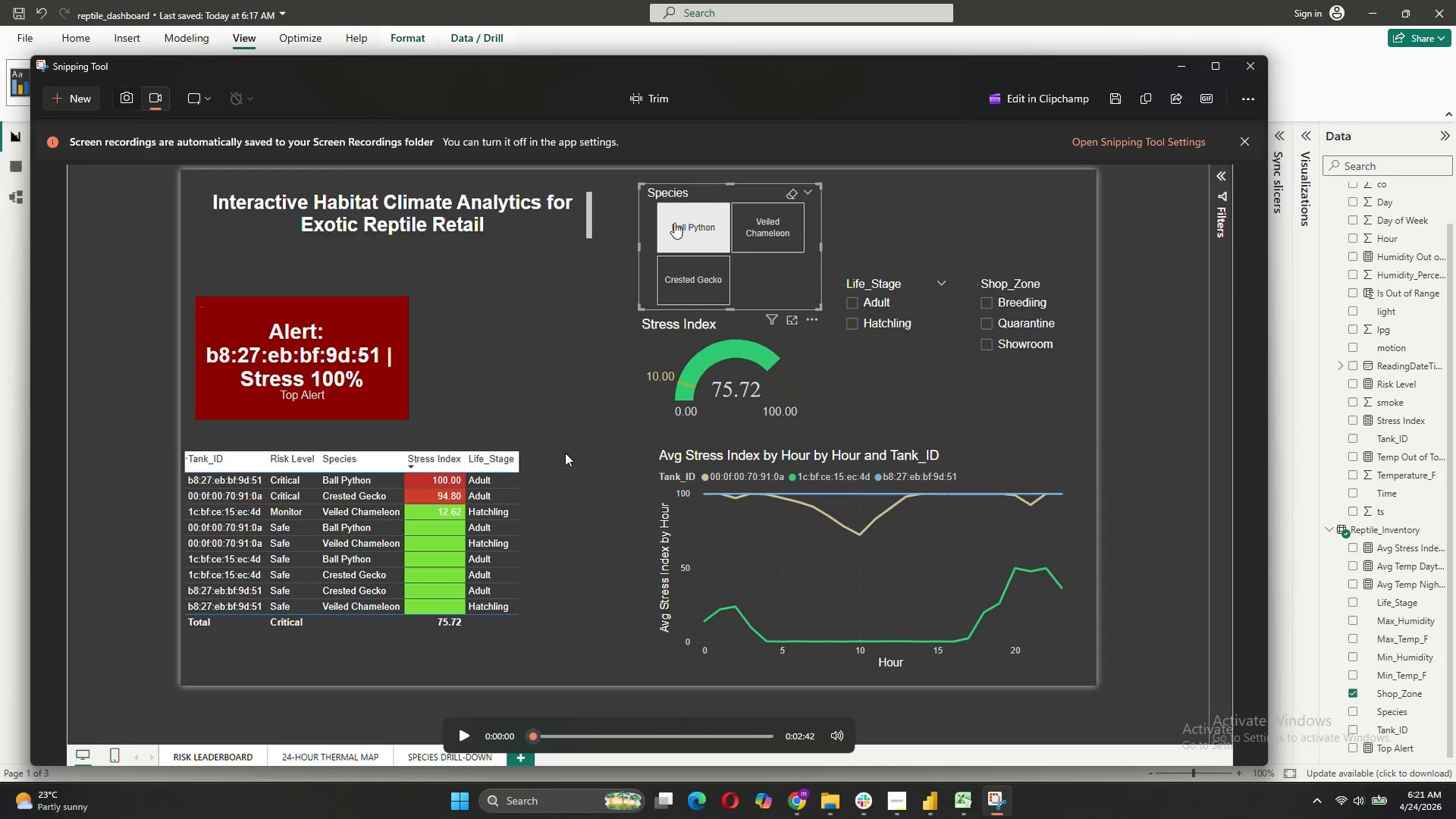 
left_click([468, 742])
 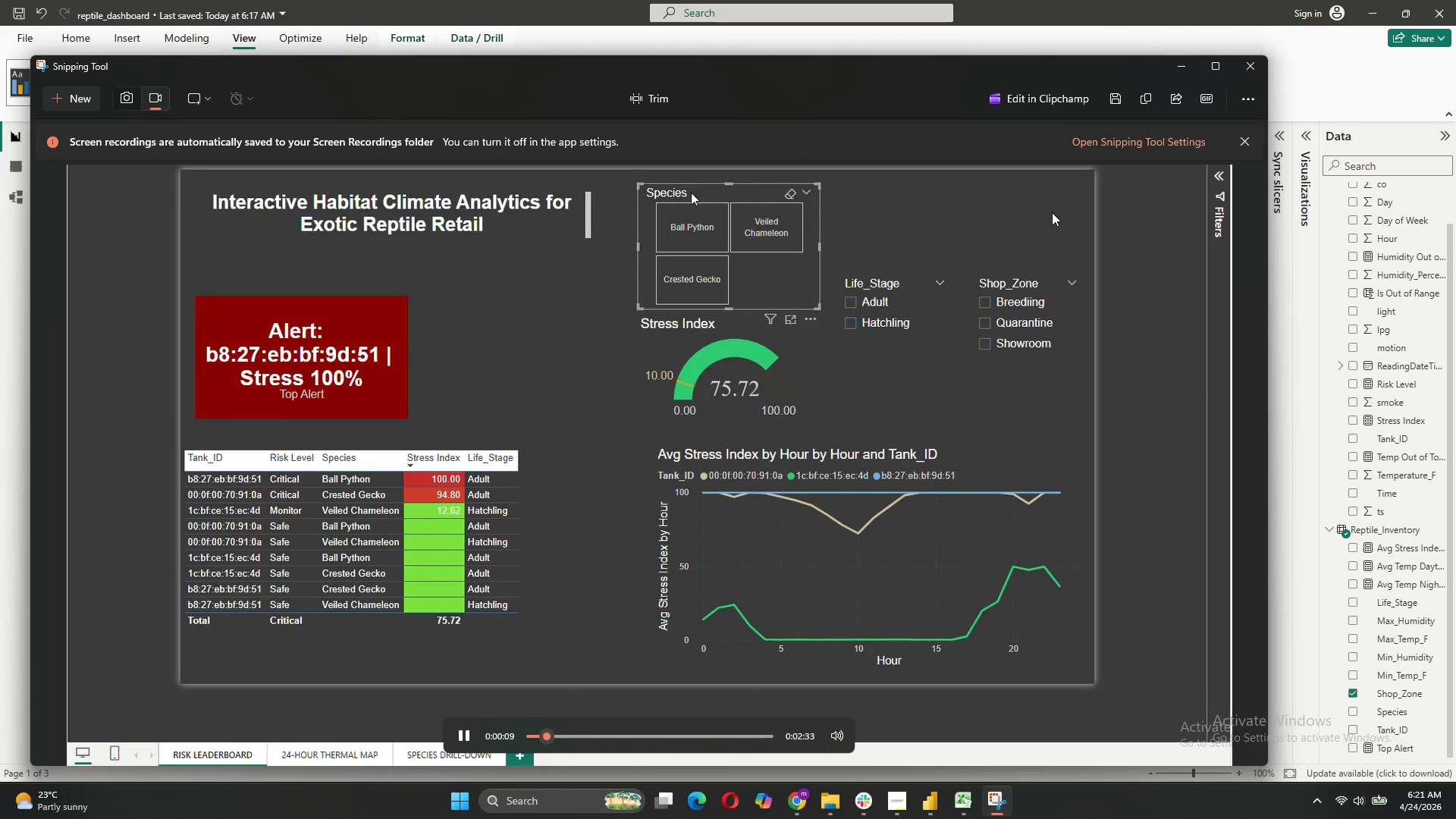 
wait(14.8)
 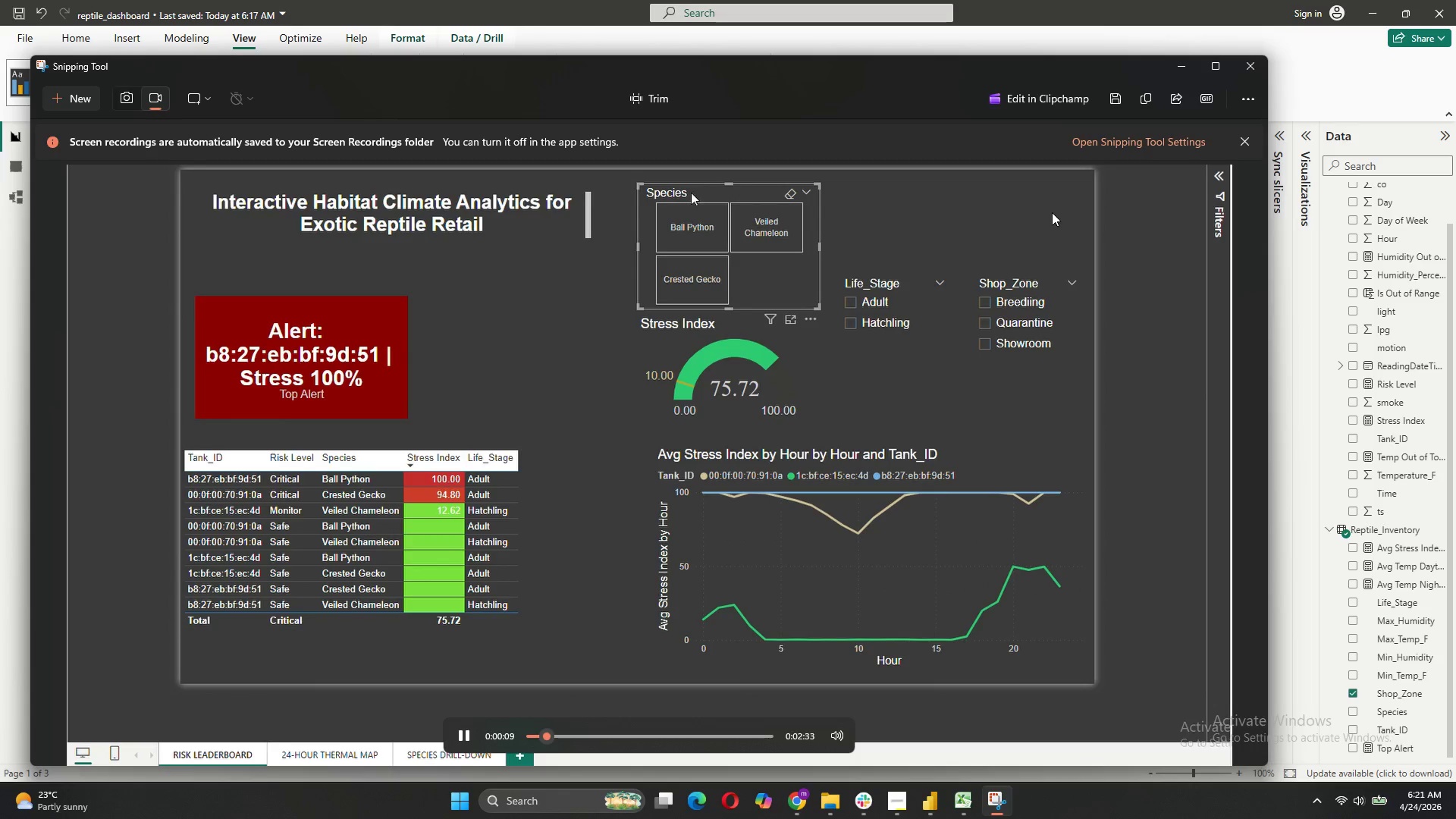 
left_click([1257, 62])
 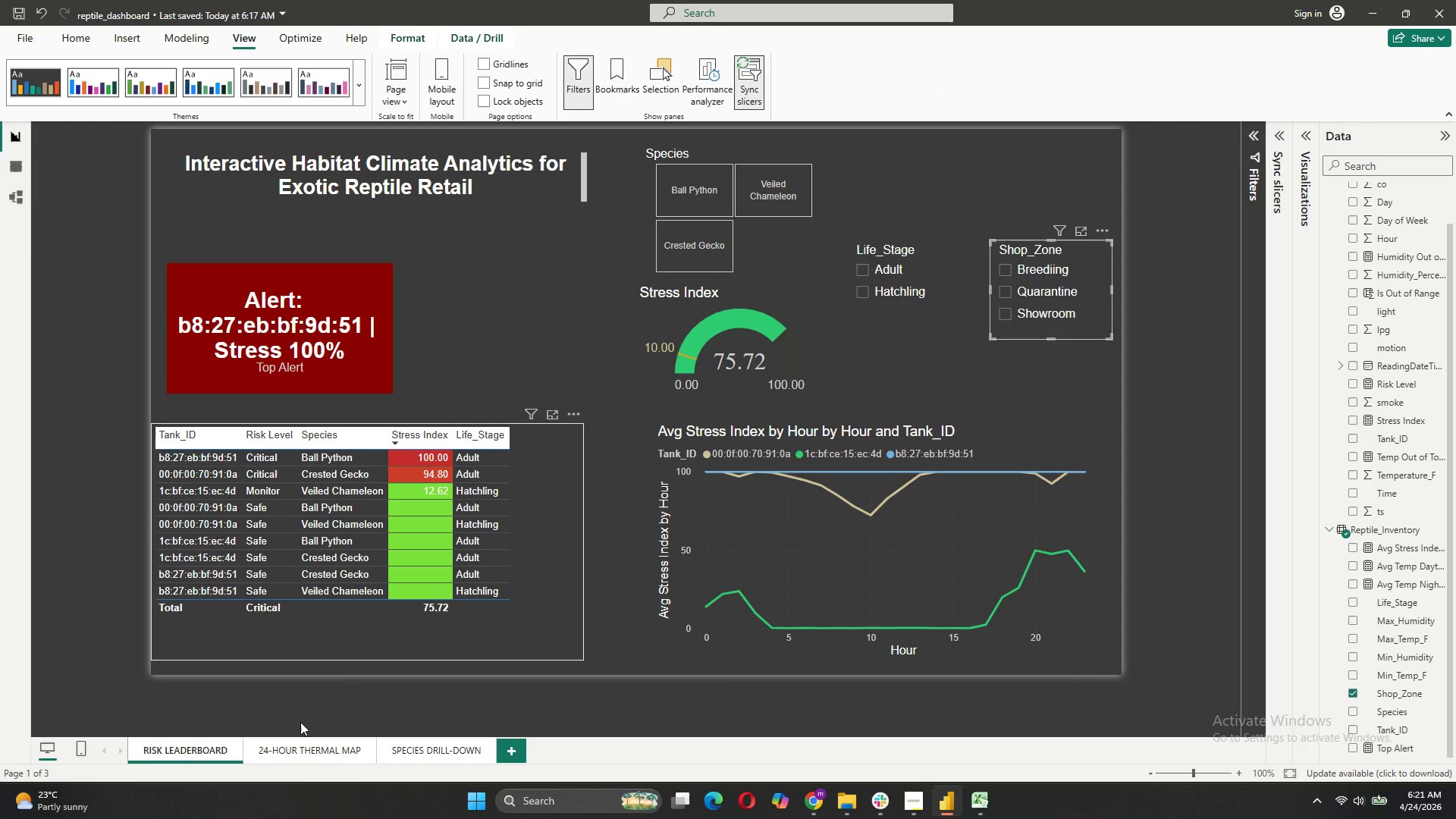 
left_click([295, 748])
 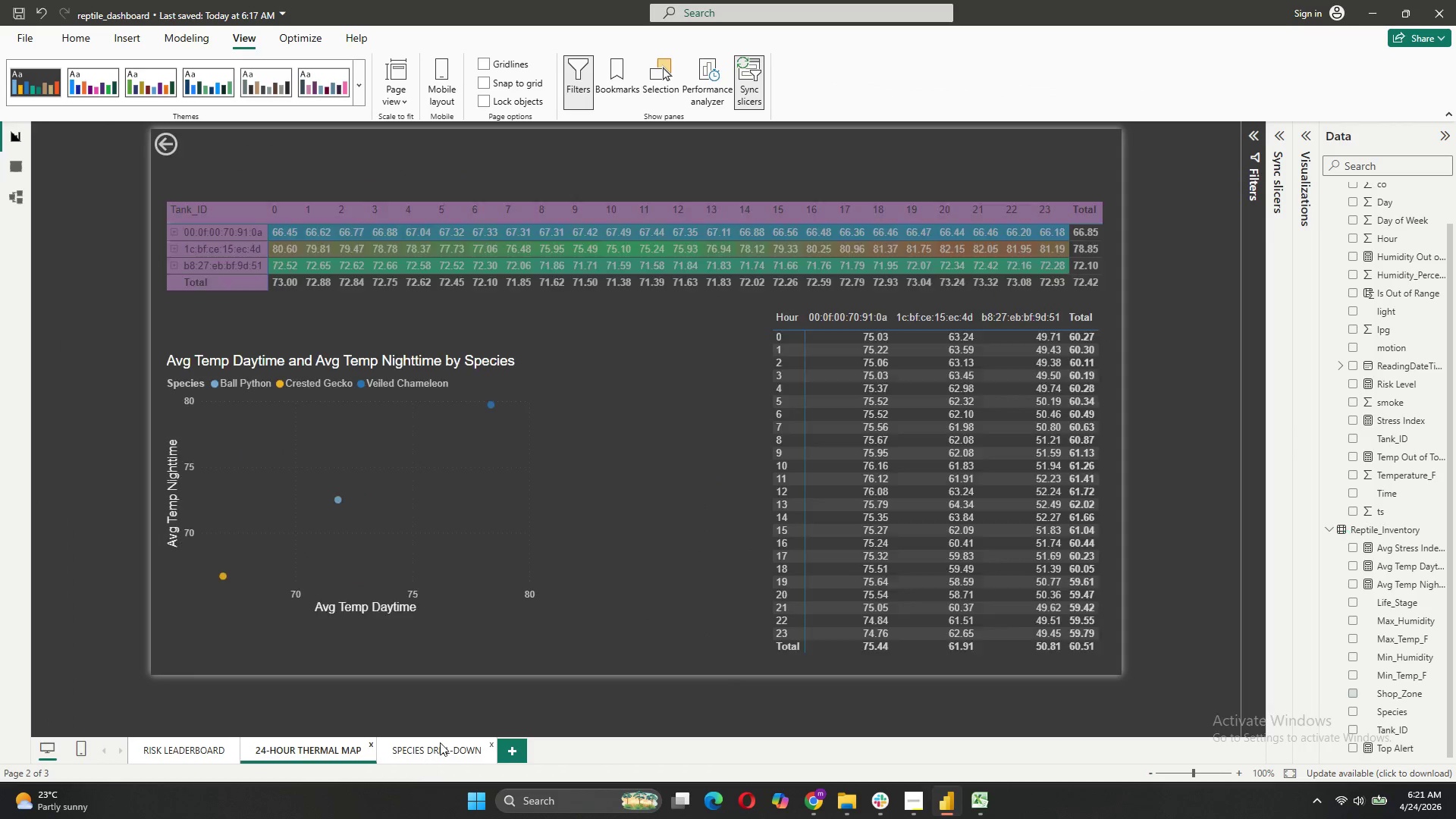 
left_click([440, 742])
 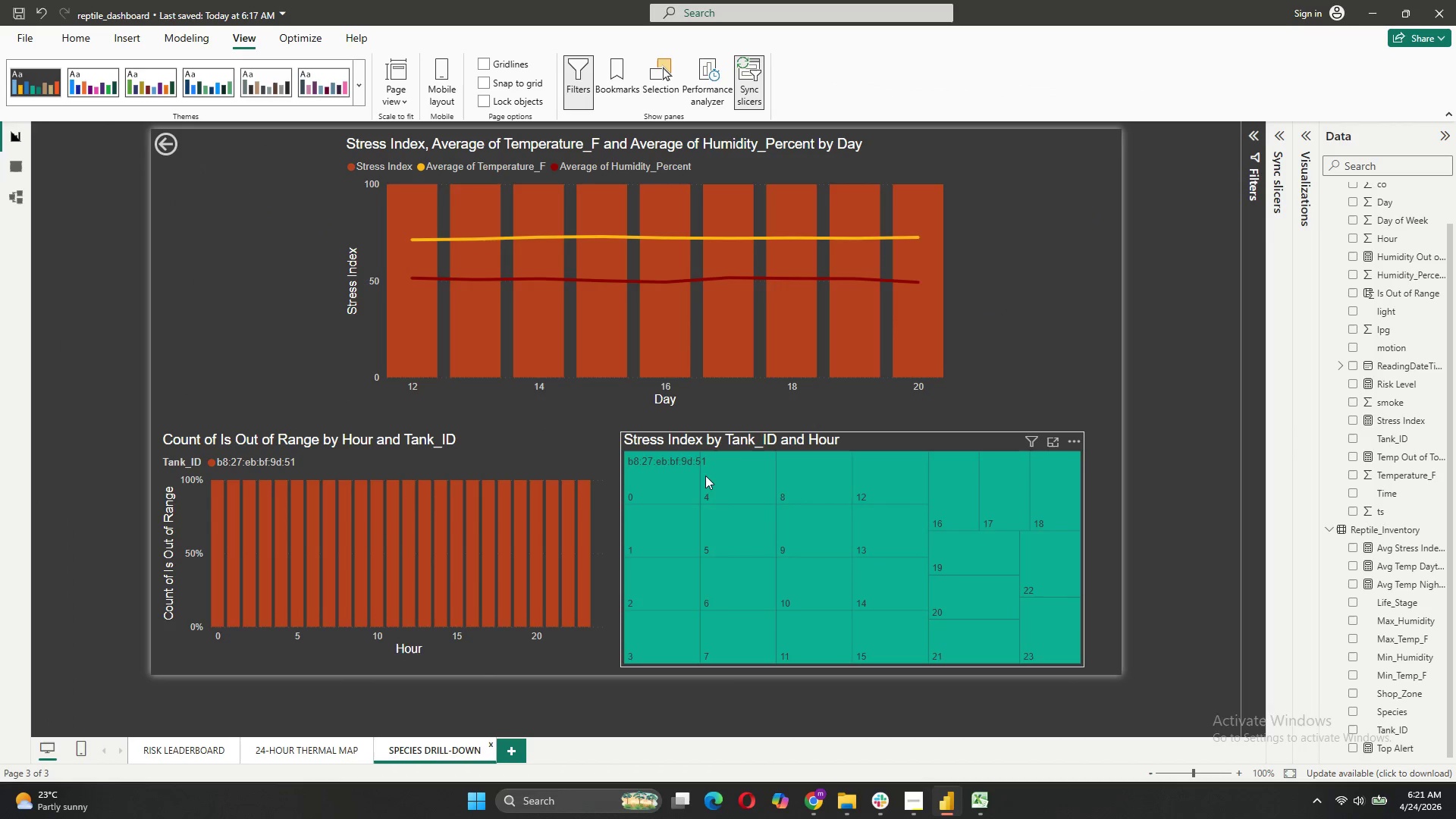 
scroll: coordinate [737, 454], scroll_direction: up, amount: 4.0
 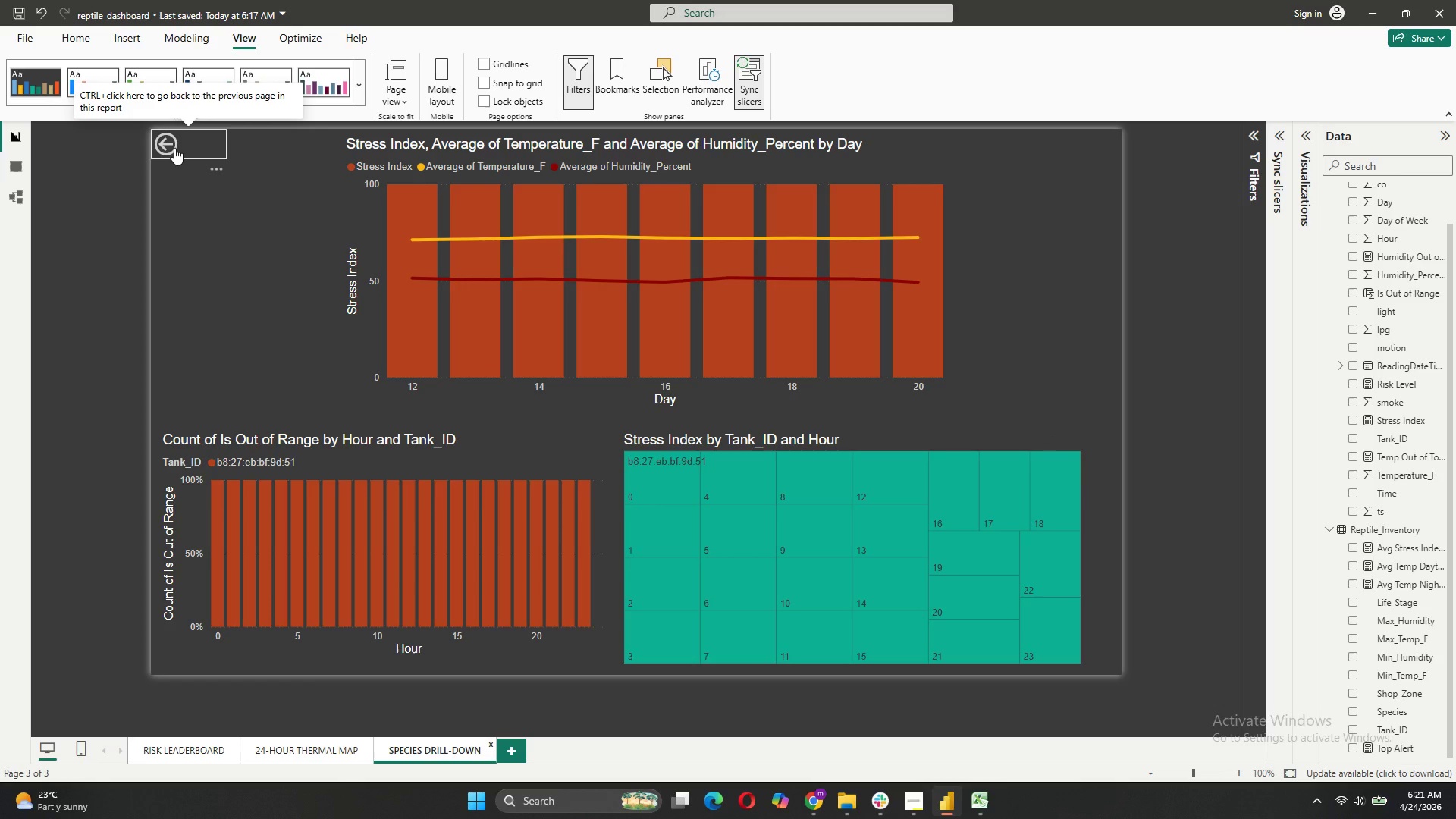 
hold_key(key=ControlLeft, duration=0.38)
 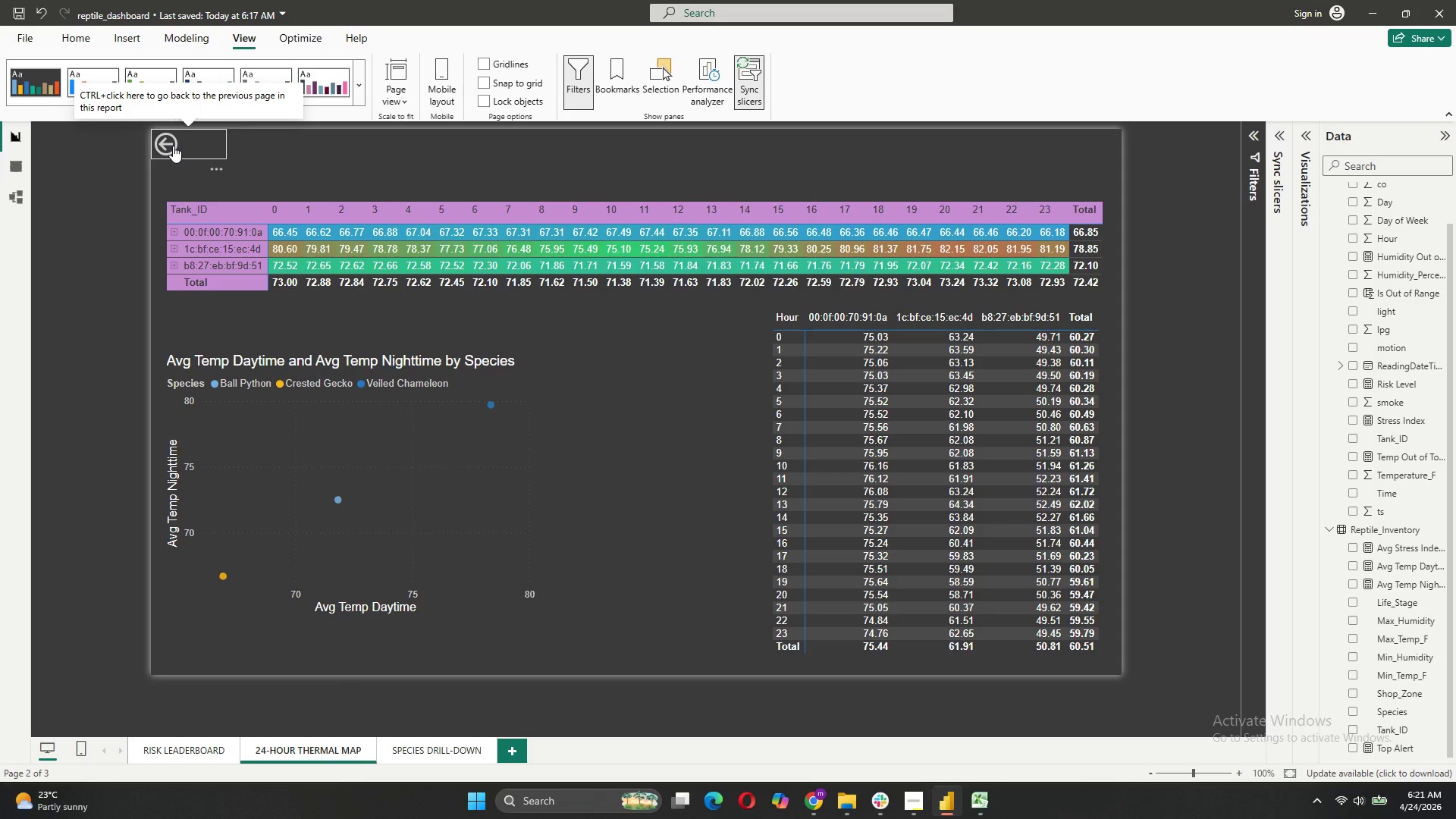 
hold_key(key=ControlLeft, duration=0.53)
left_click([173, 146])
 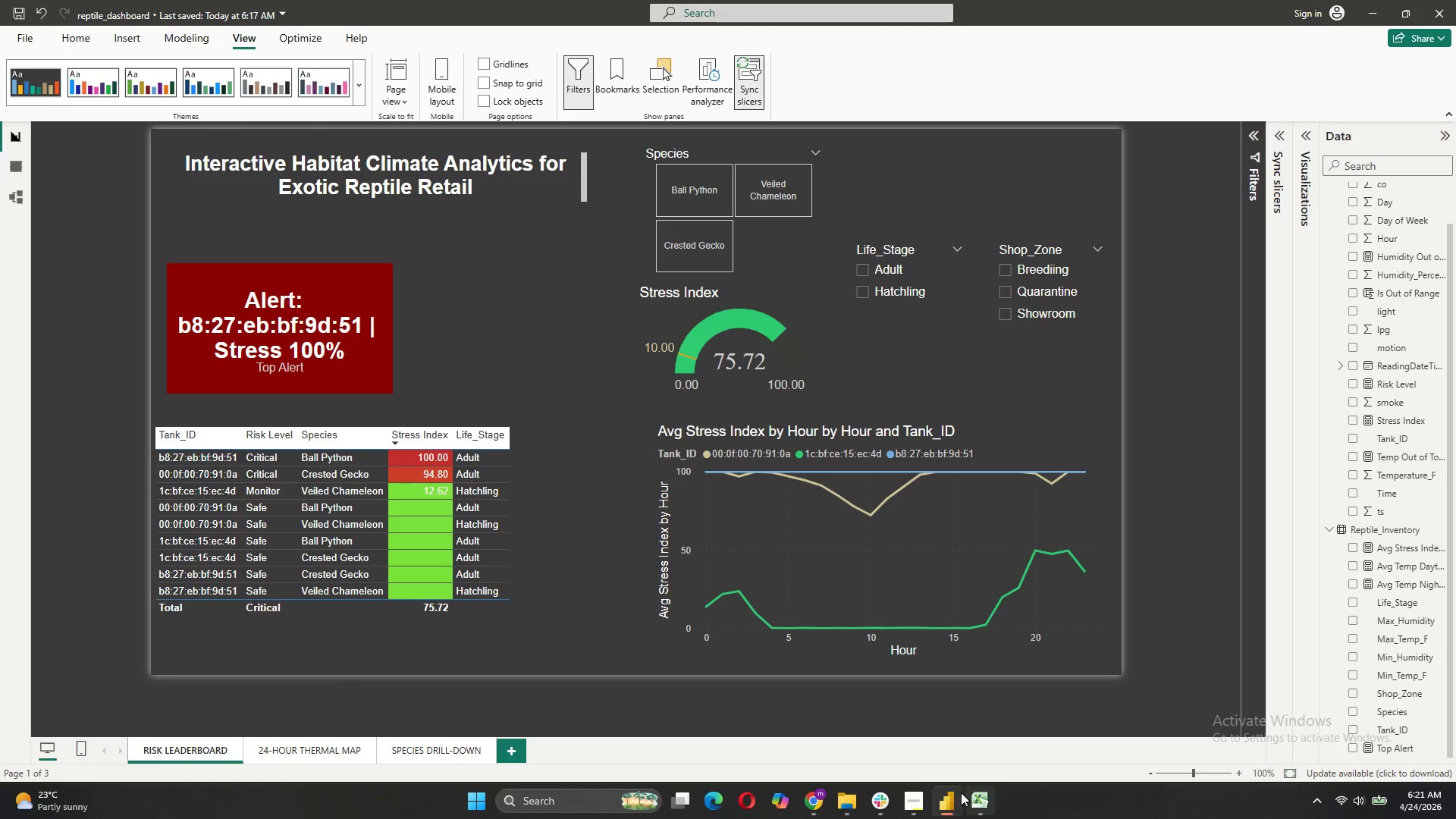 
left_click([922, 802])